 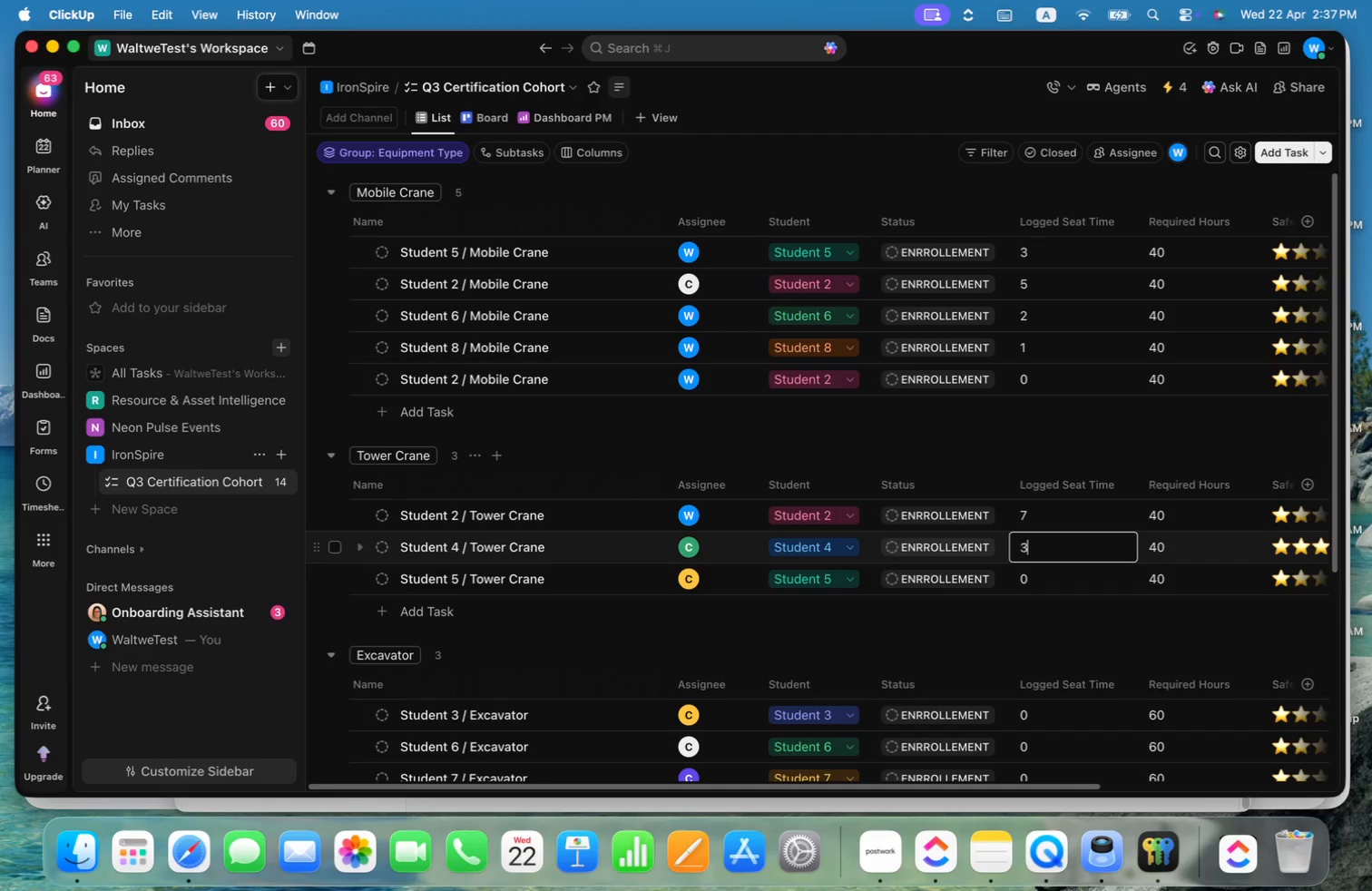 
key(3)
 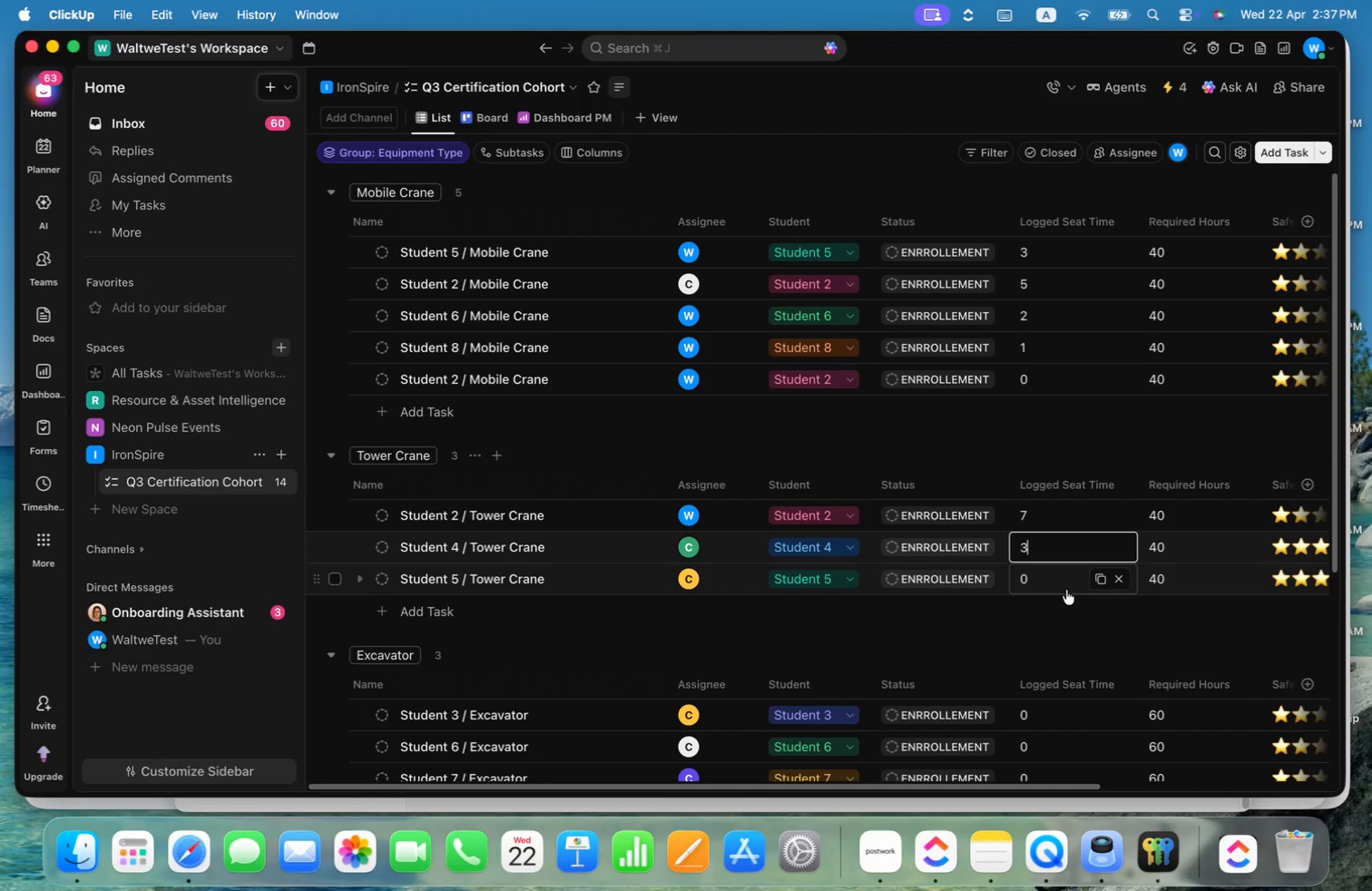 
left_click([1065, 590])
 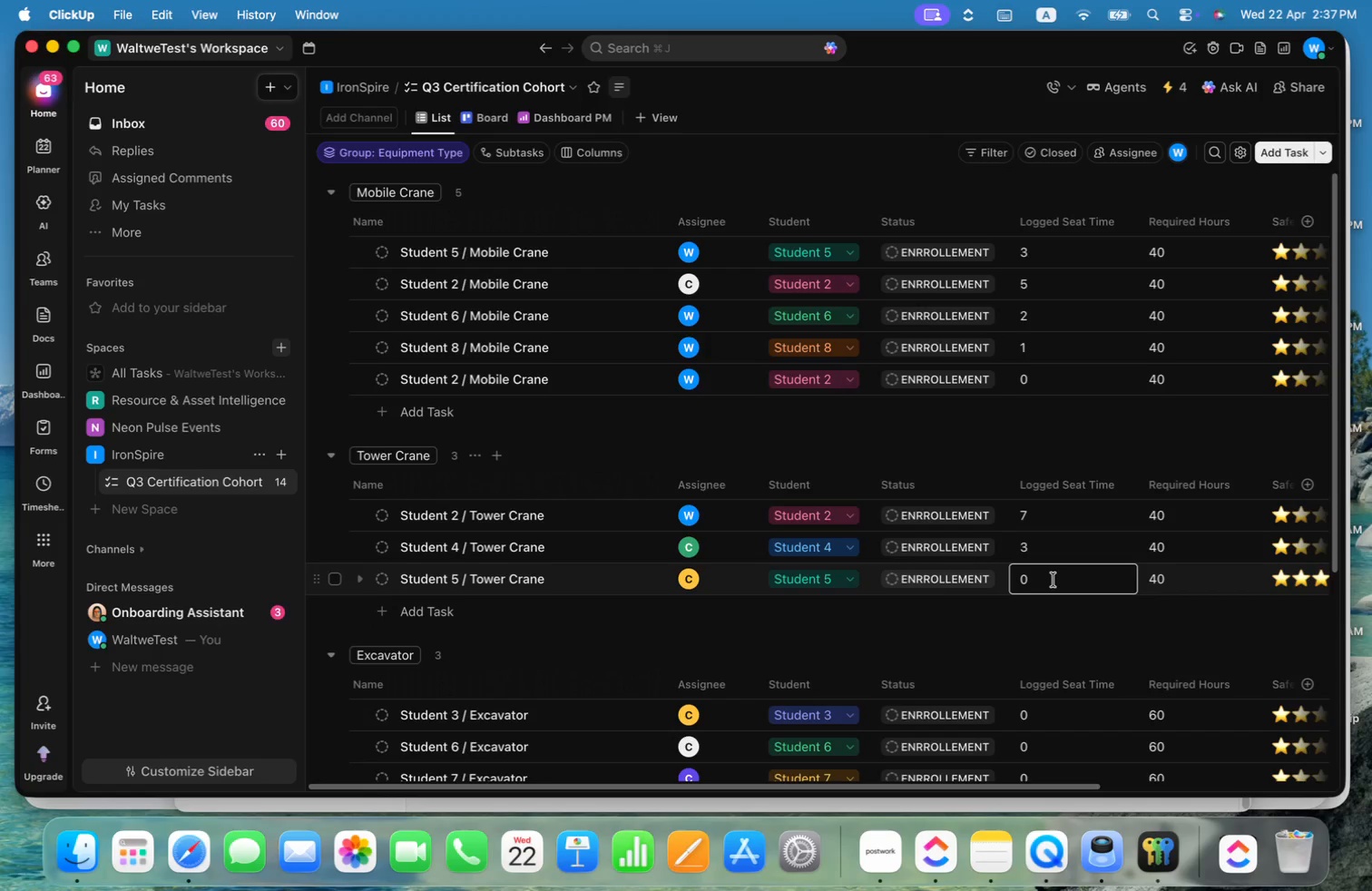 
key(Backspace)
 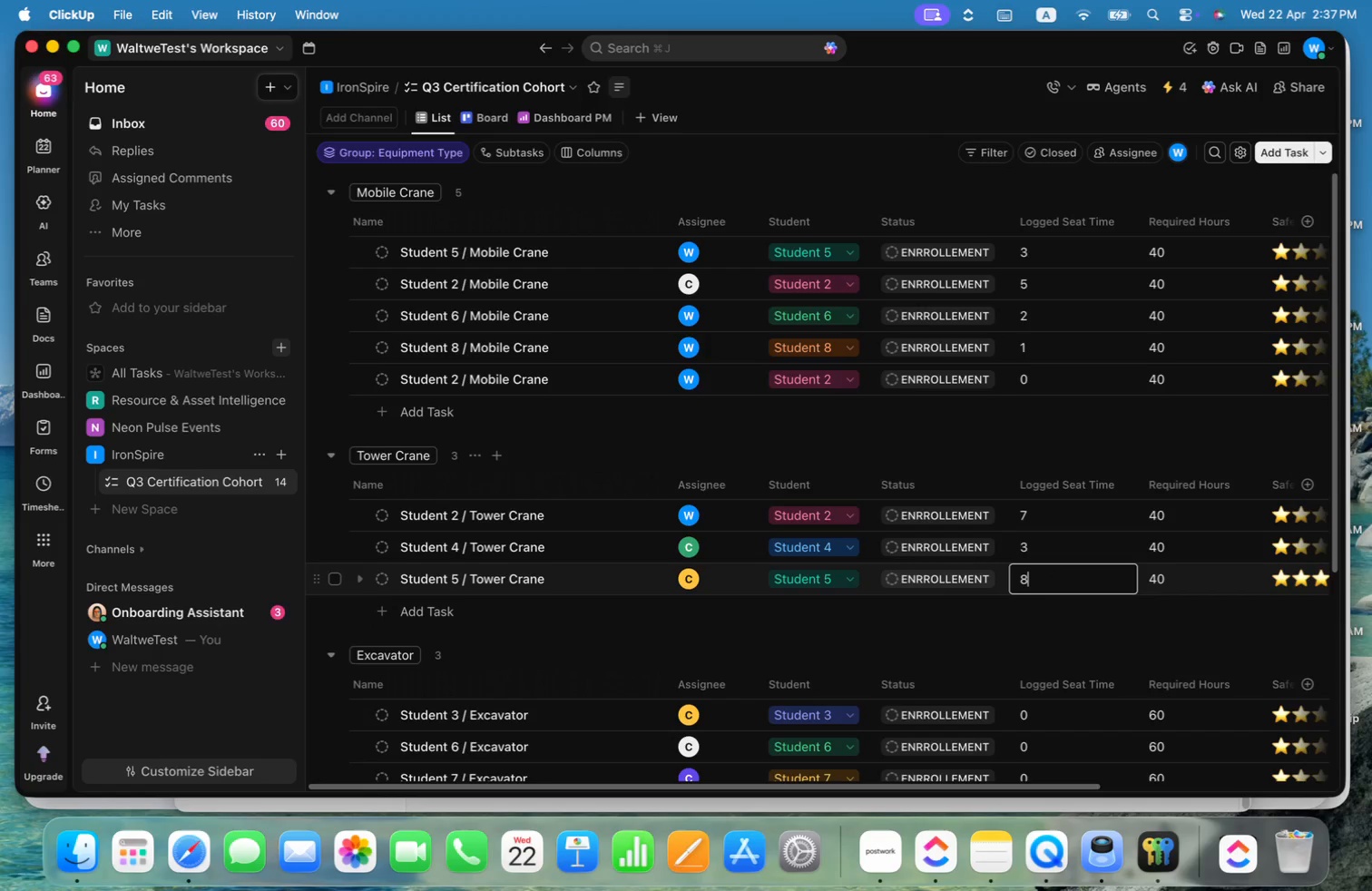 
key(8)
 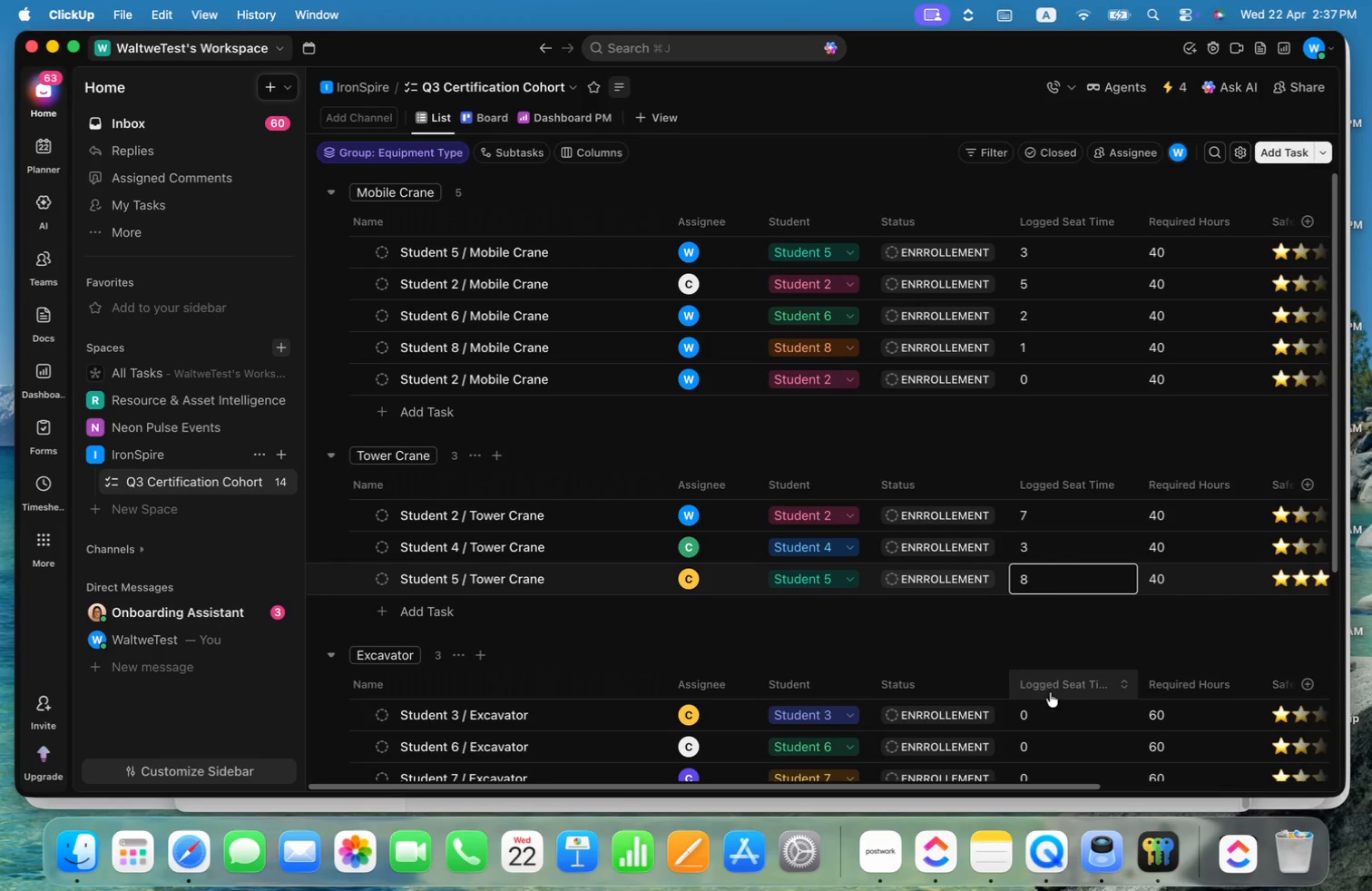 
left_click([1046, 713])
 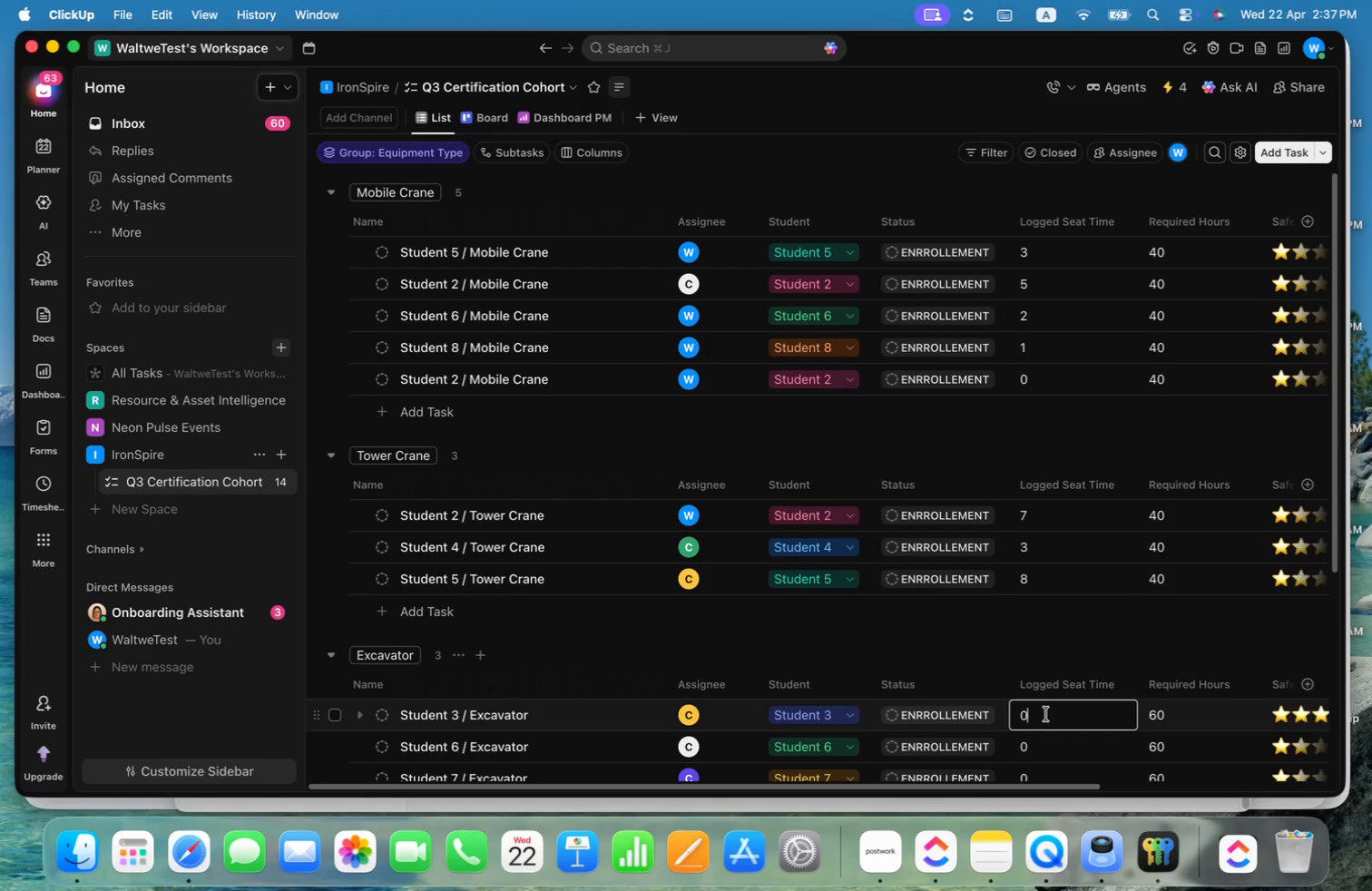 
key(Backspace)
 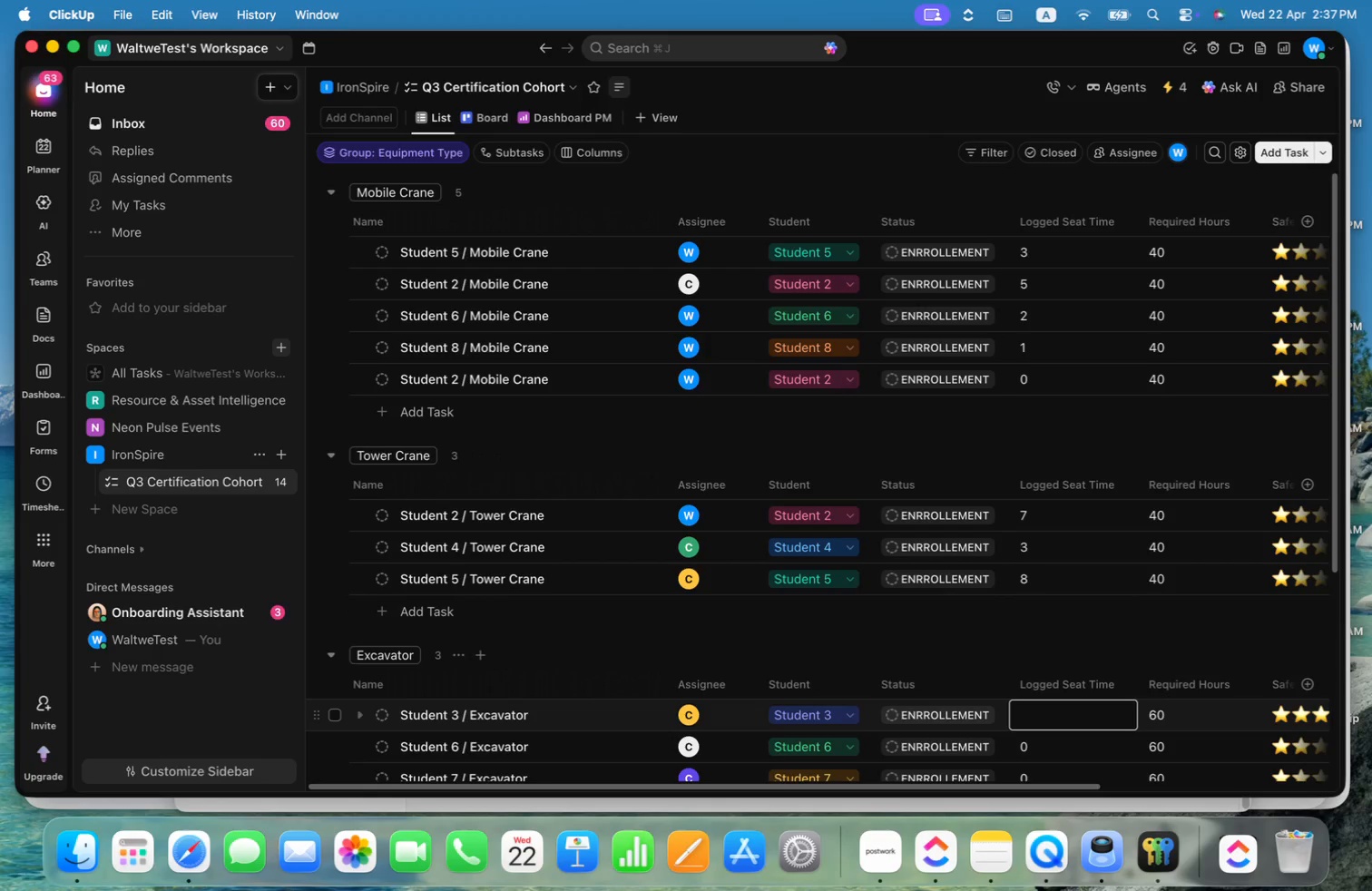 
key(7)
 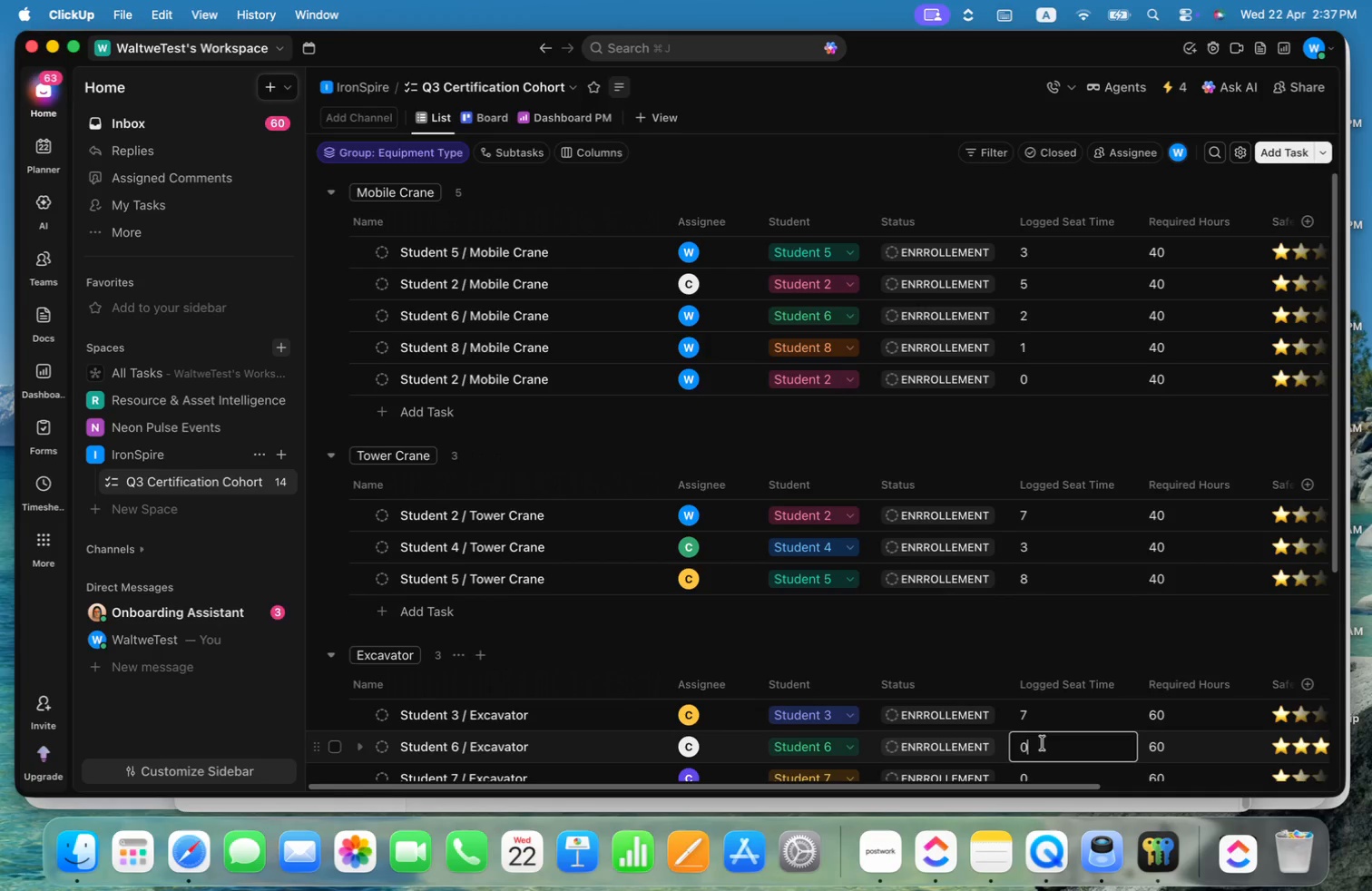 
key(Backspace)
 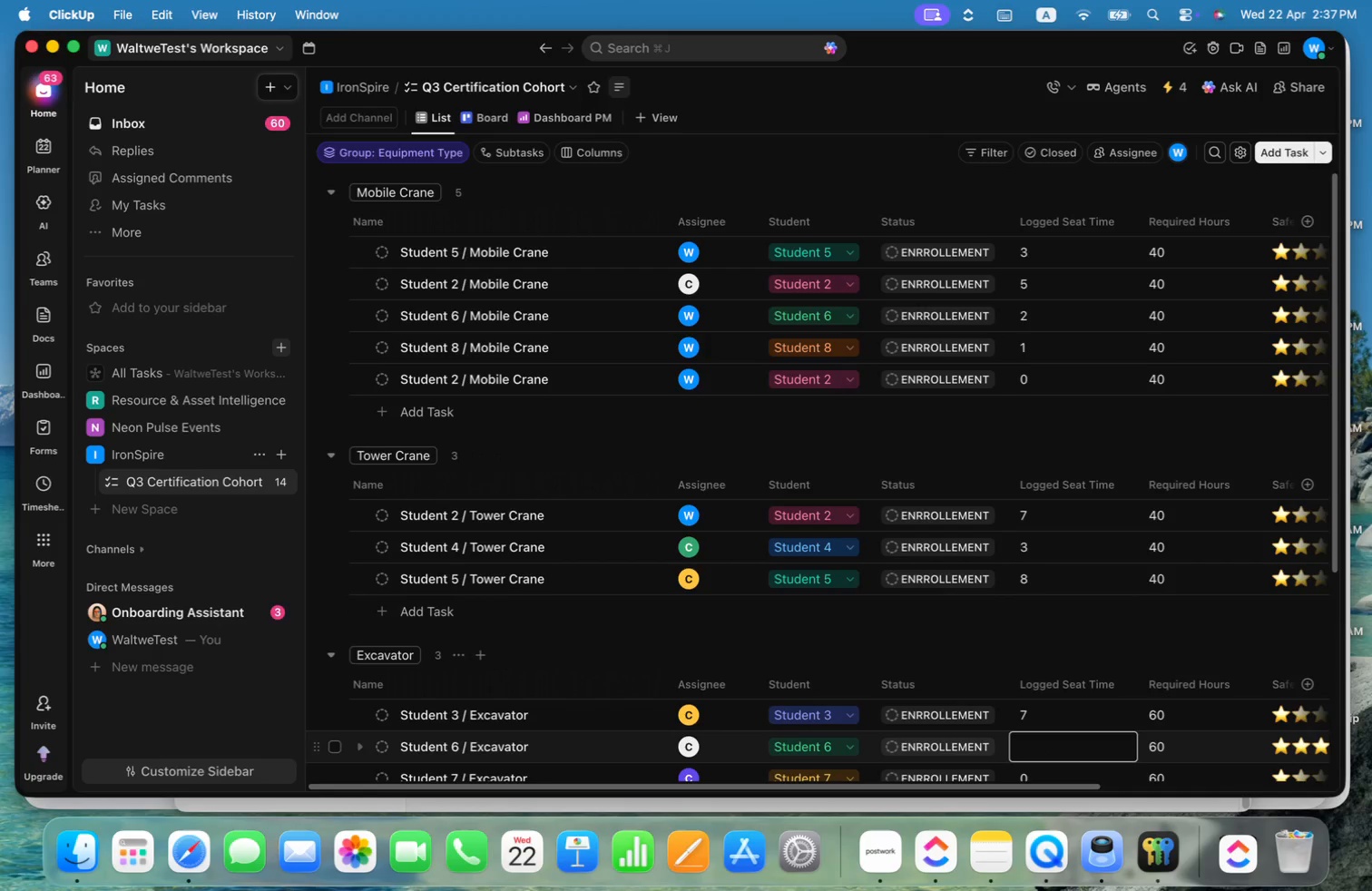 
key(3)
 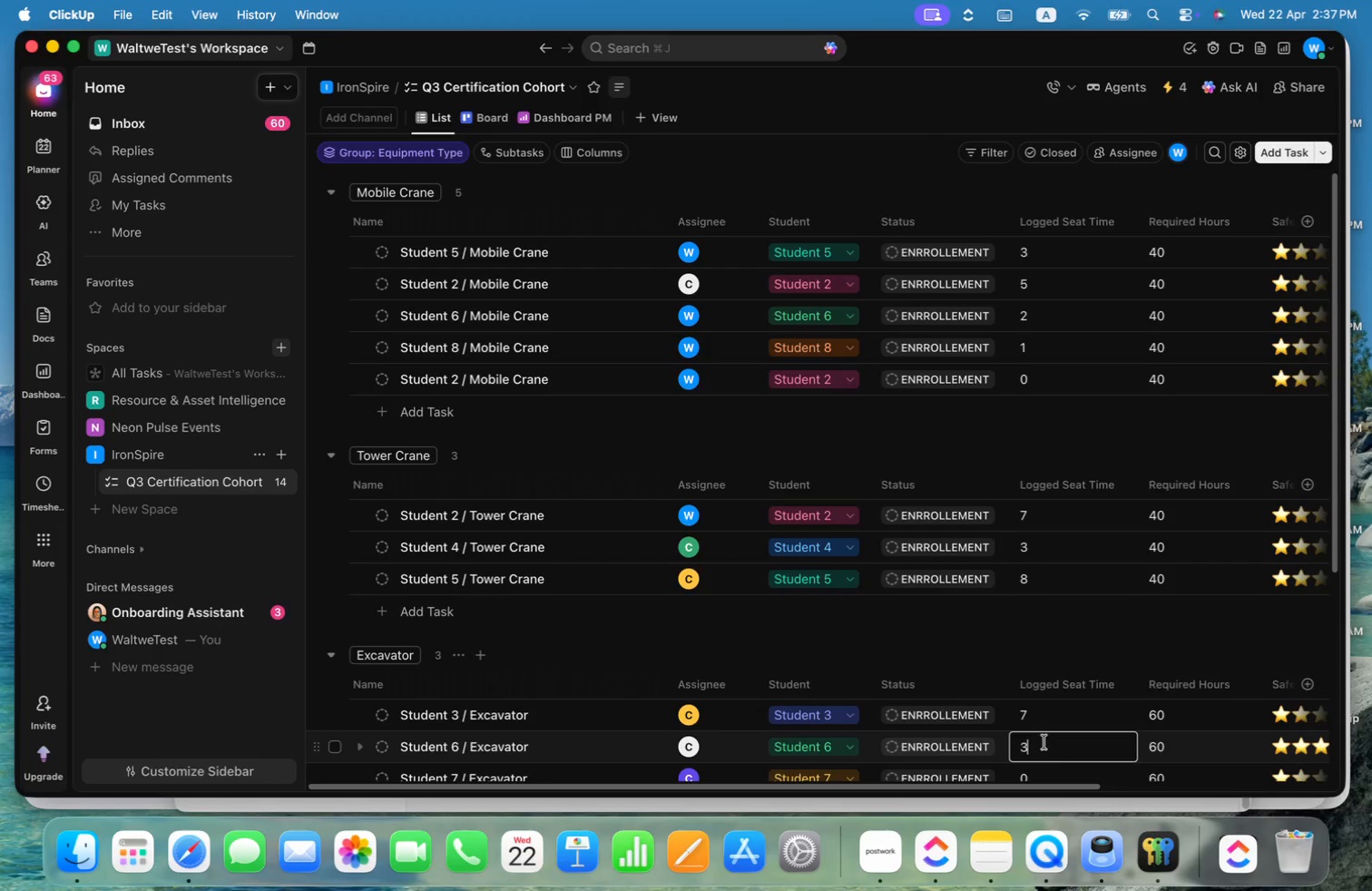 
scroll: coordinate [1046, 732], scroll_direction: down, amount: 16.0
 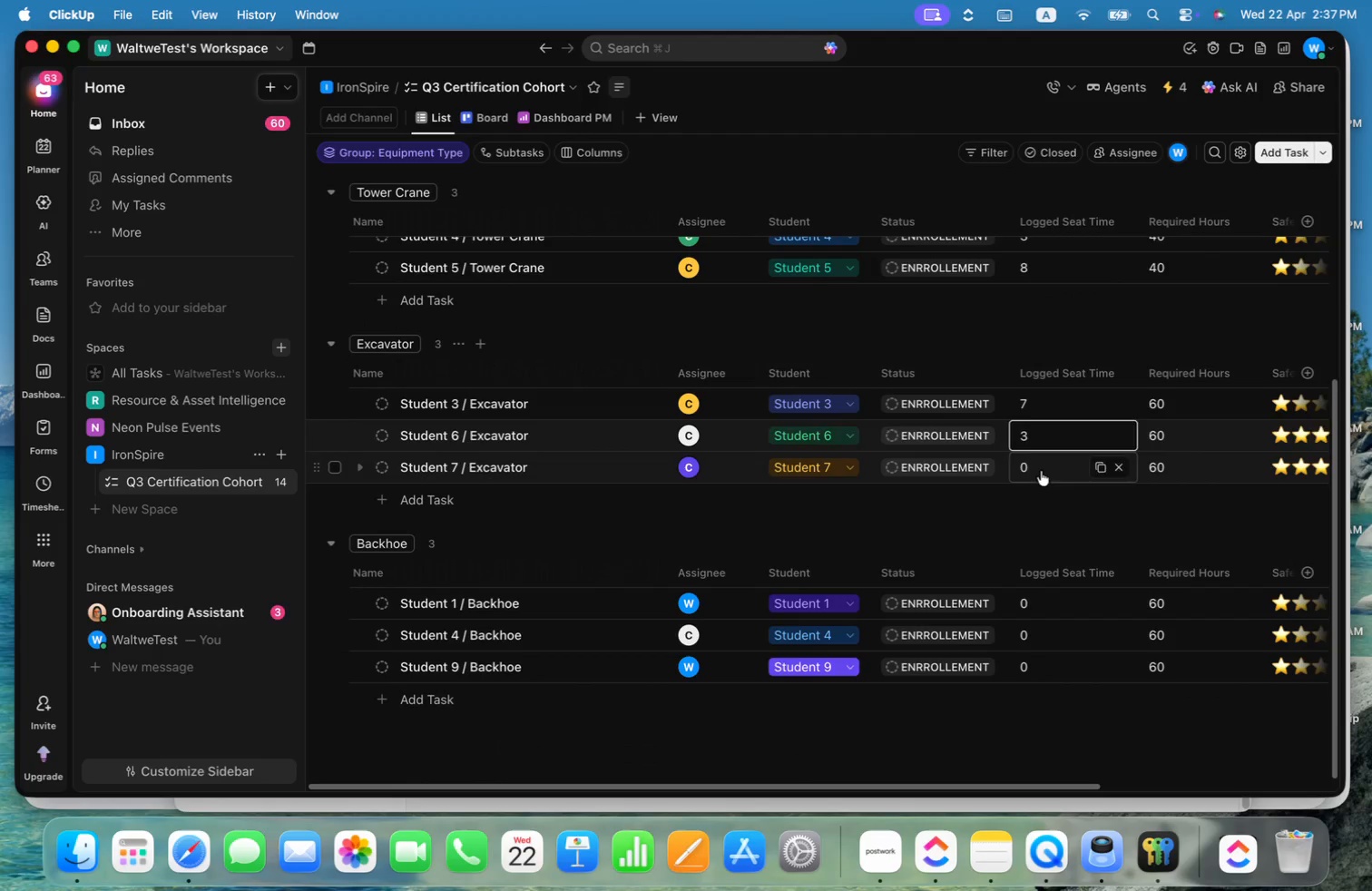 
key(Backspace)
 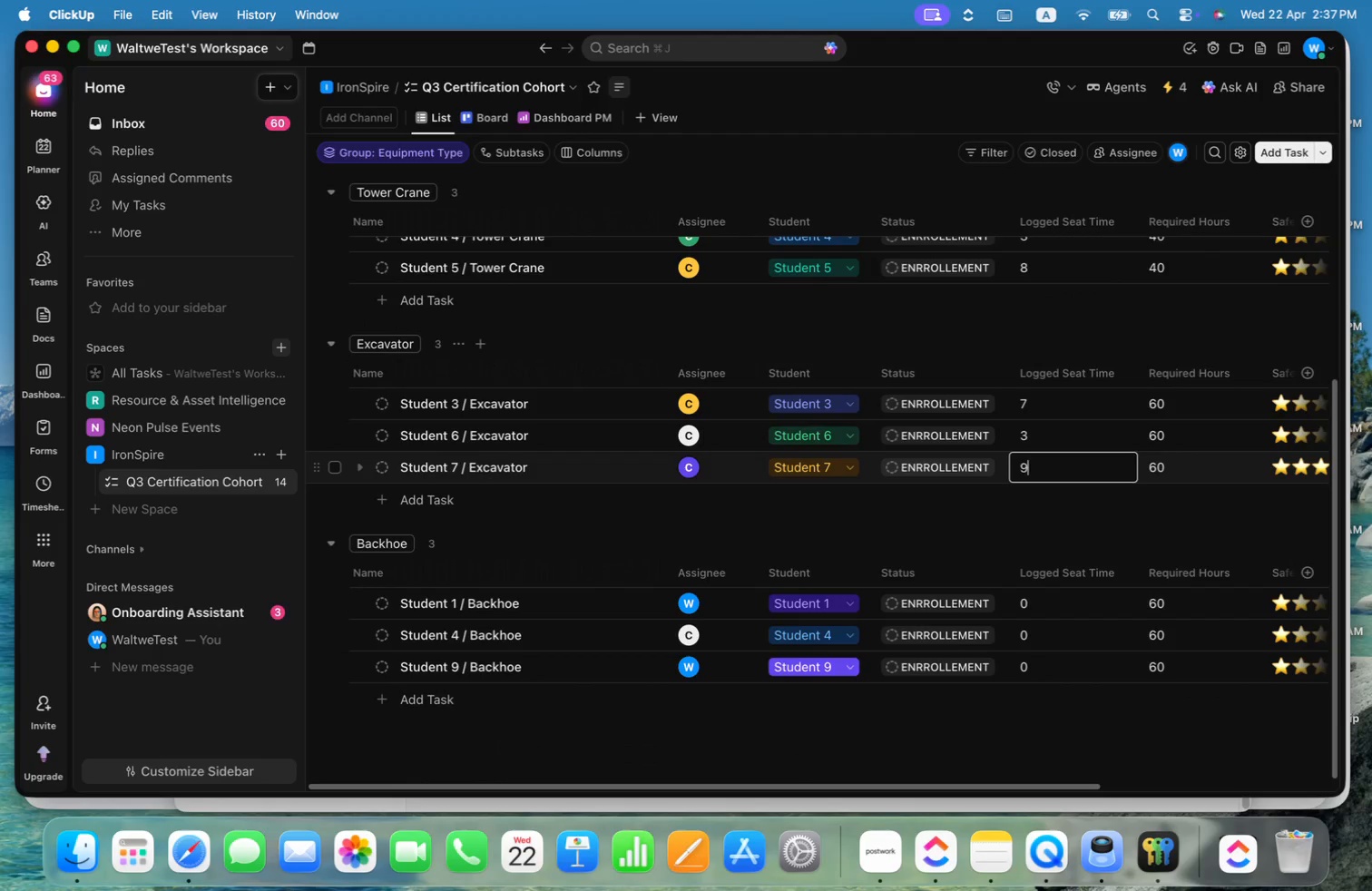 
key(9)
 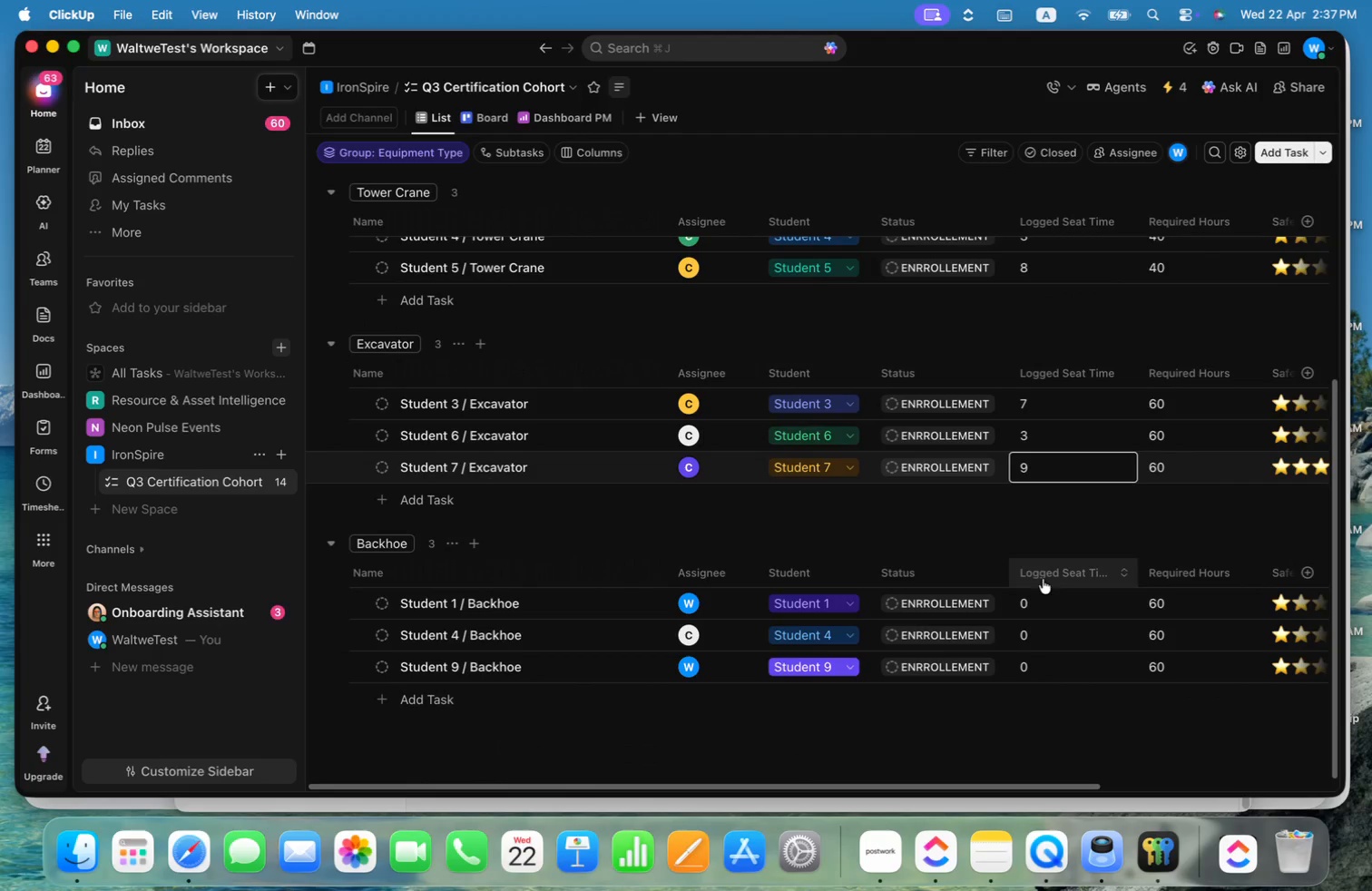 
left_click([1041, 607])
 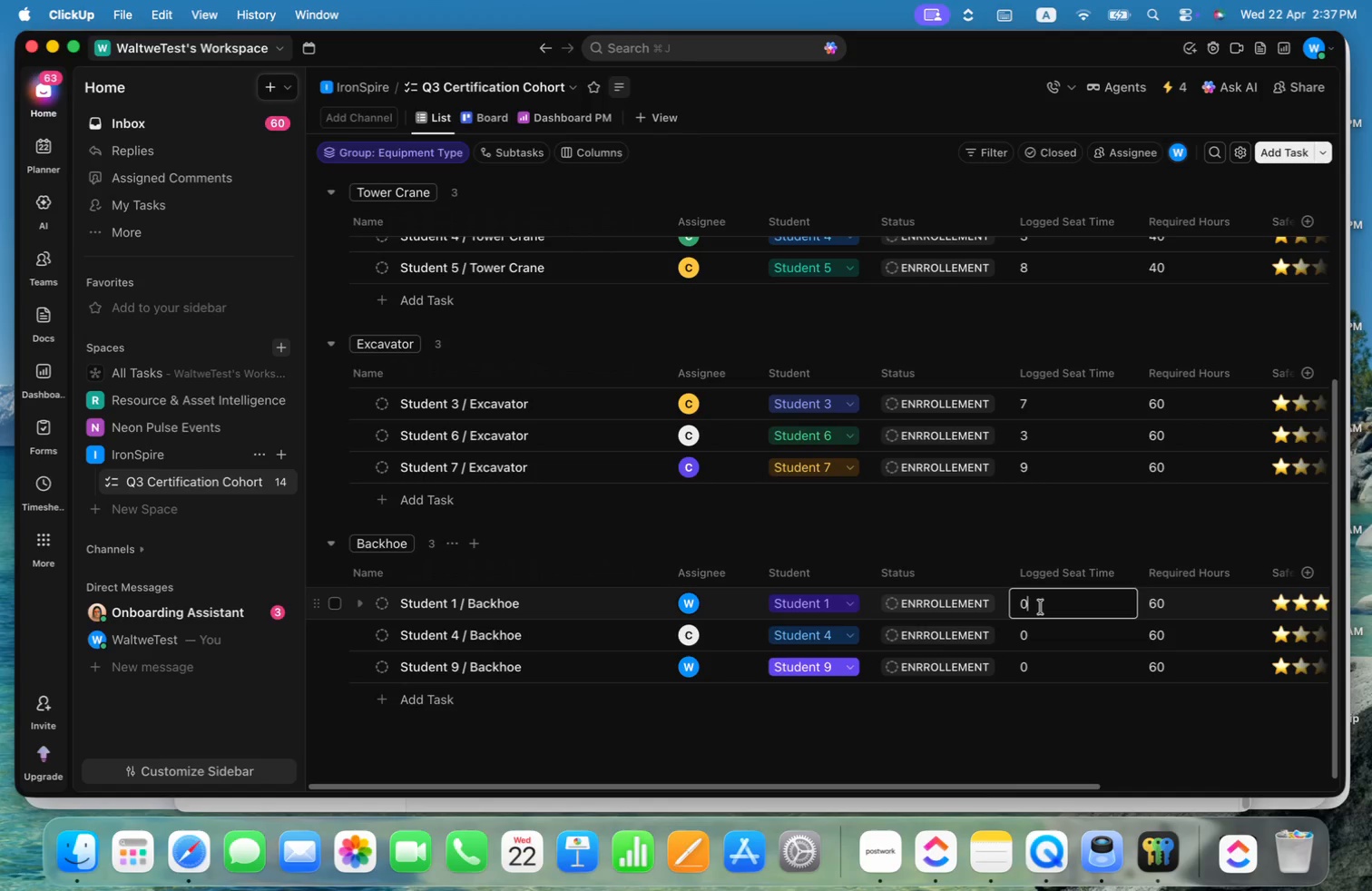 
key(Backspace)
type(15)
 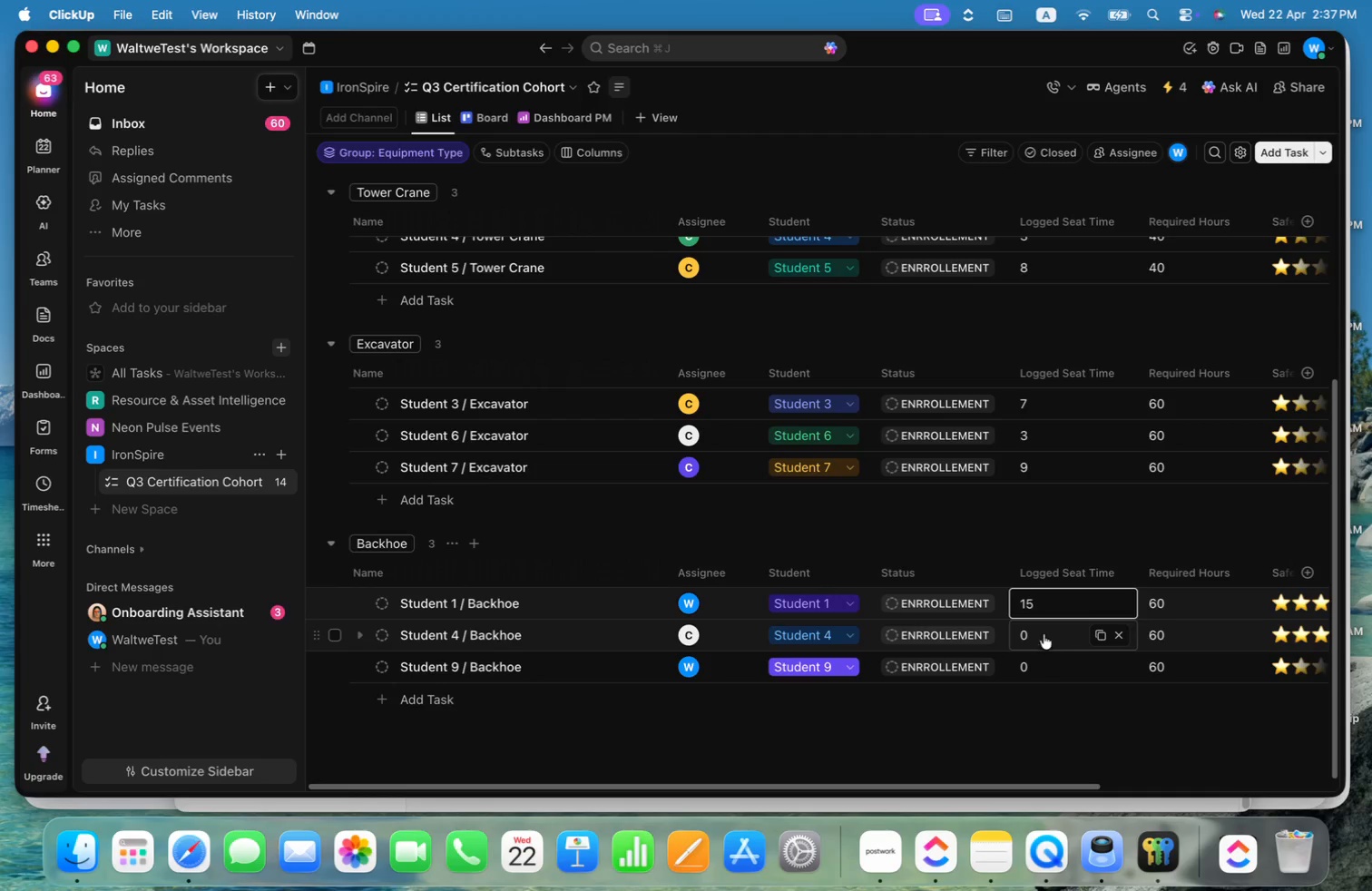 
left_click([1044, 633])
 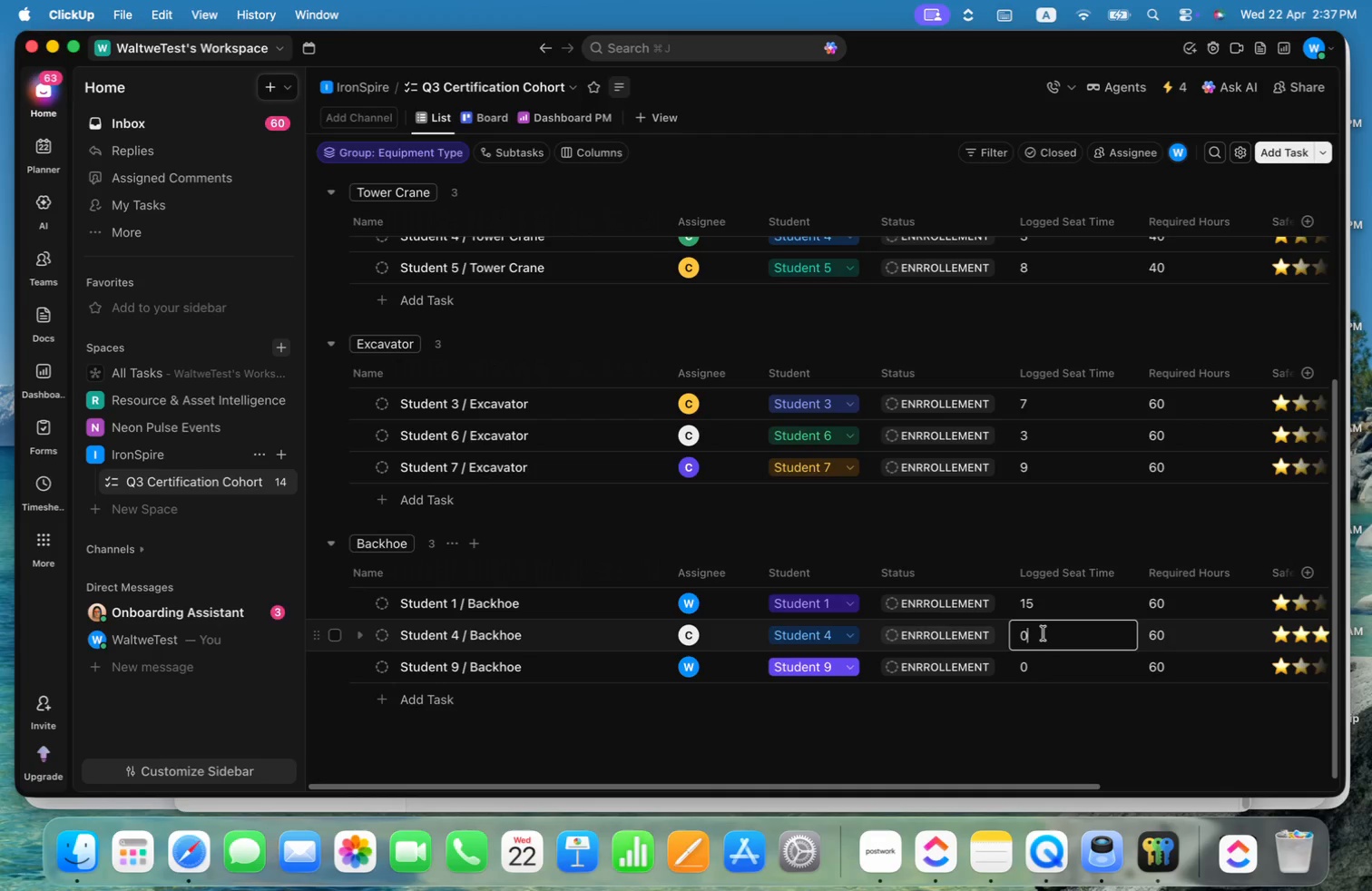 
key(Backspace)
type(30)
 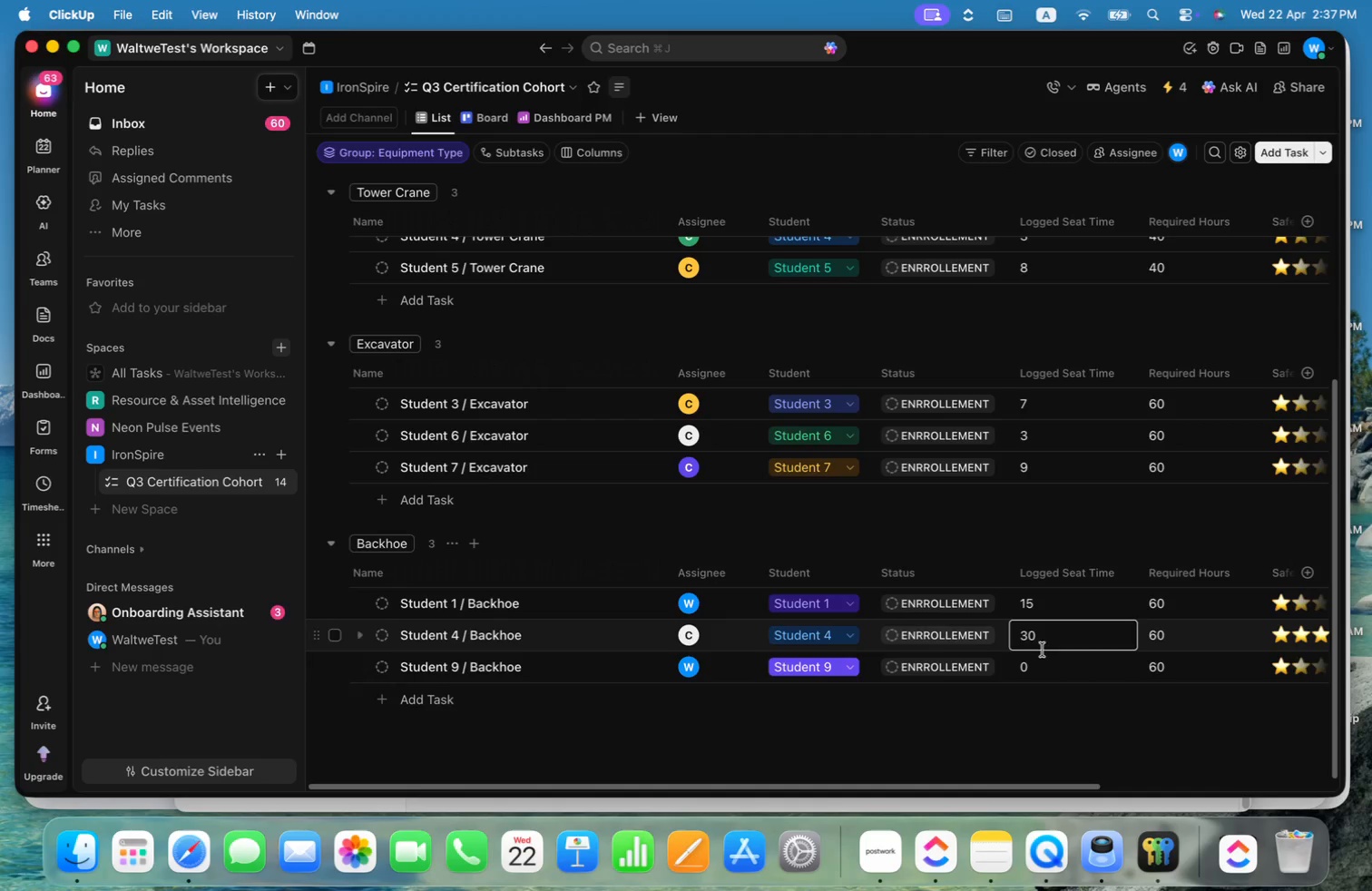 
left_click([1041, 672])
 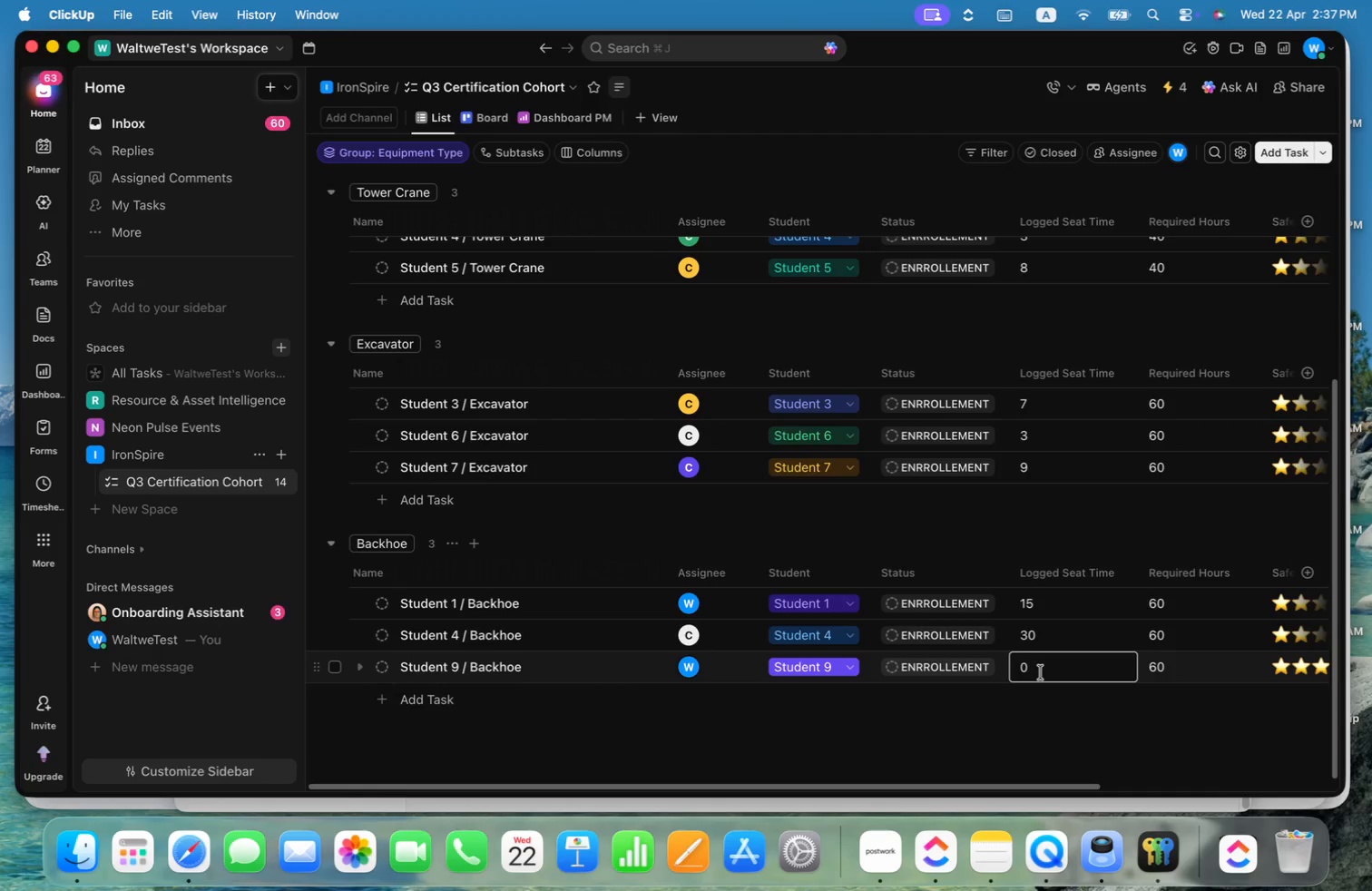 
key(Backspace)
type(55)
 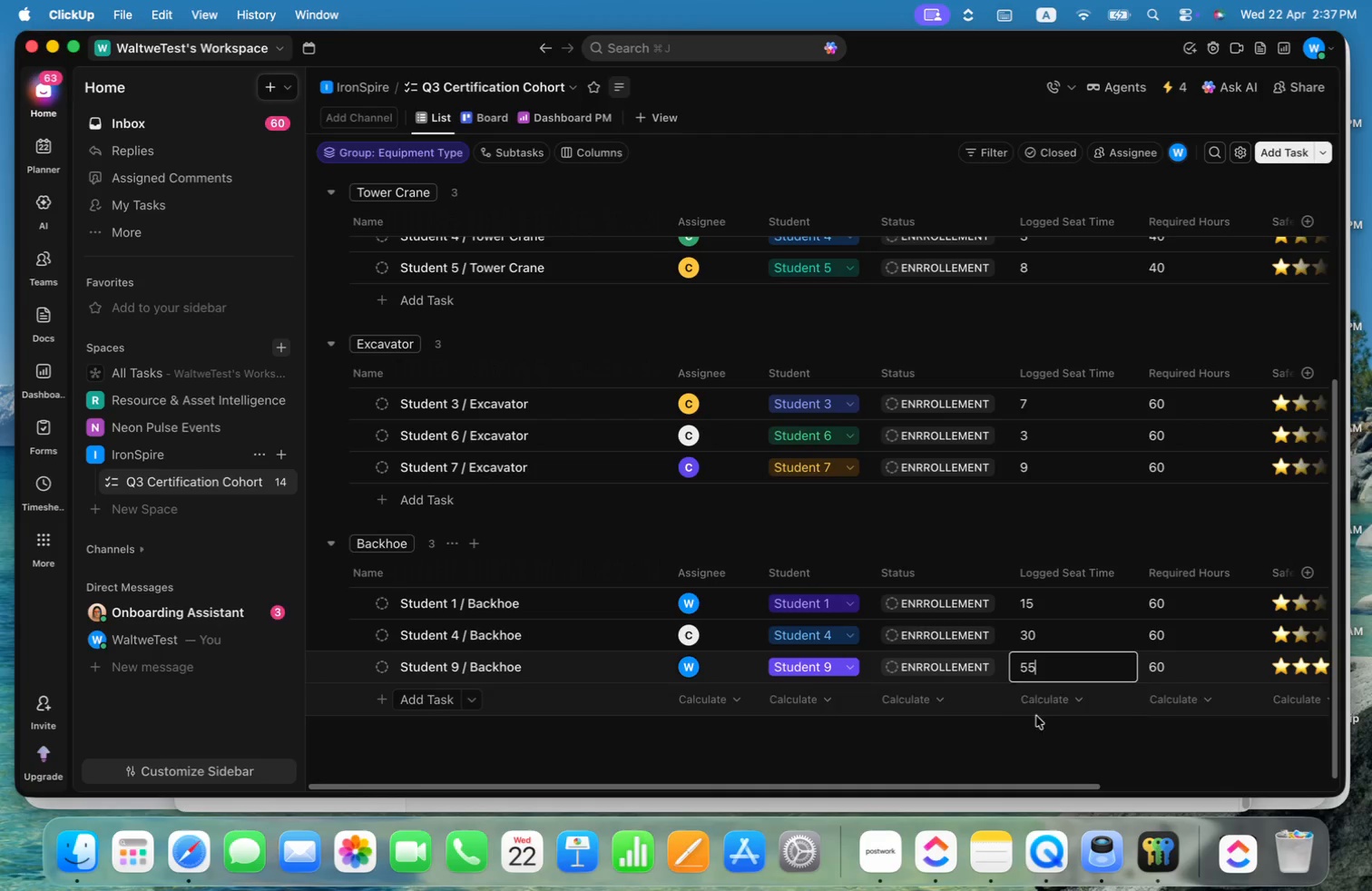 
left_click([1037, 729])
 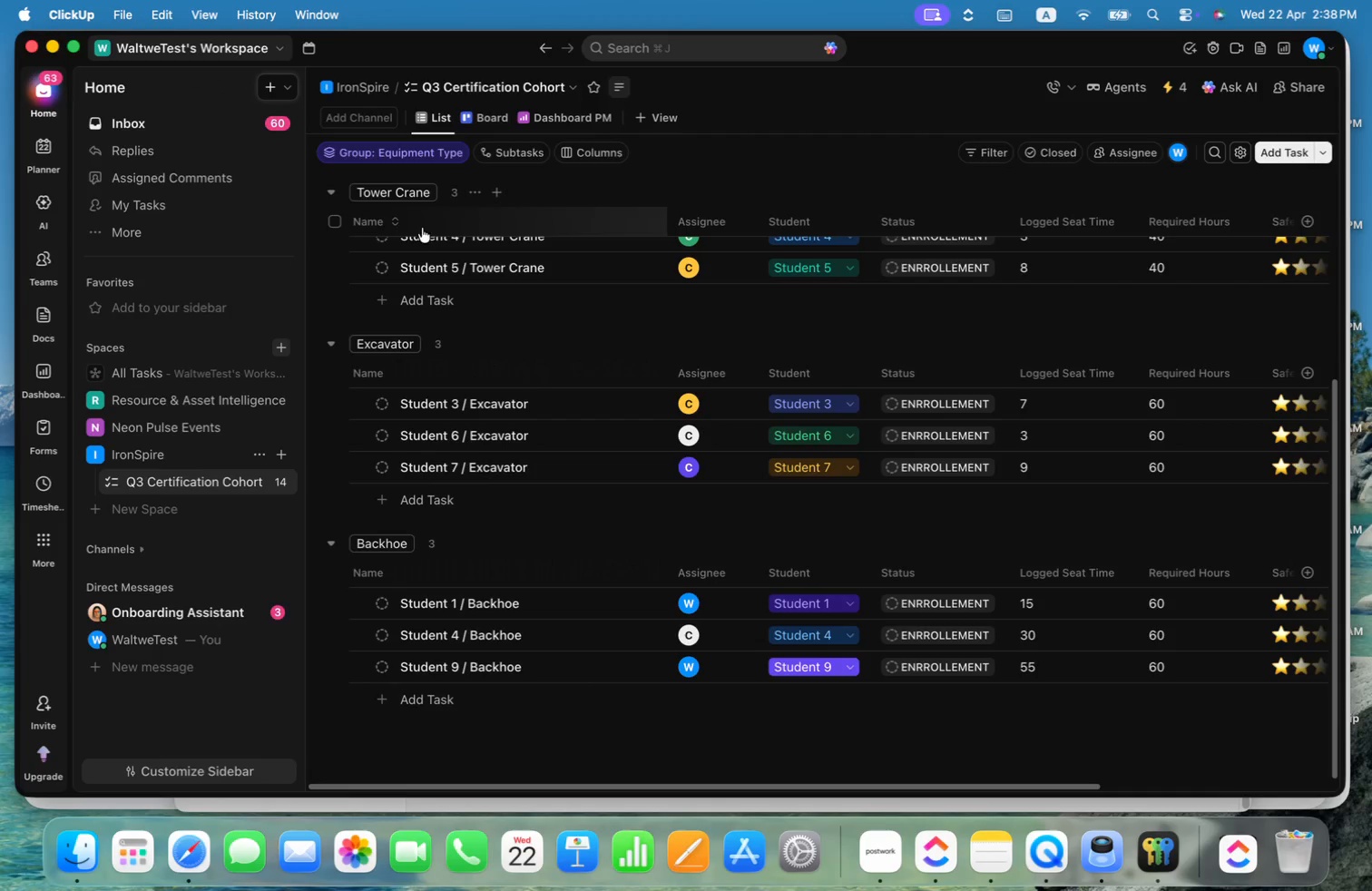 
left_click([551, 118])
 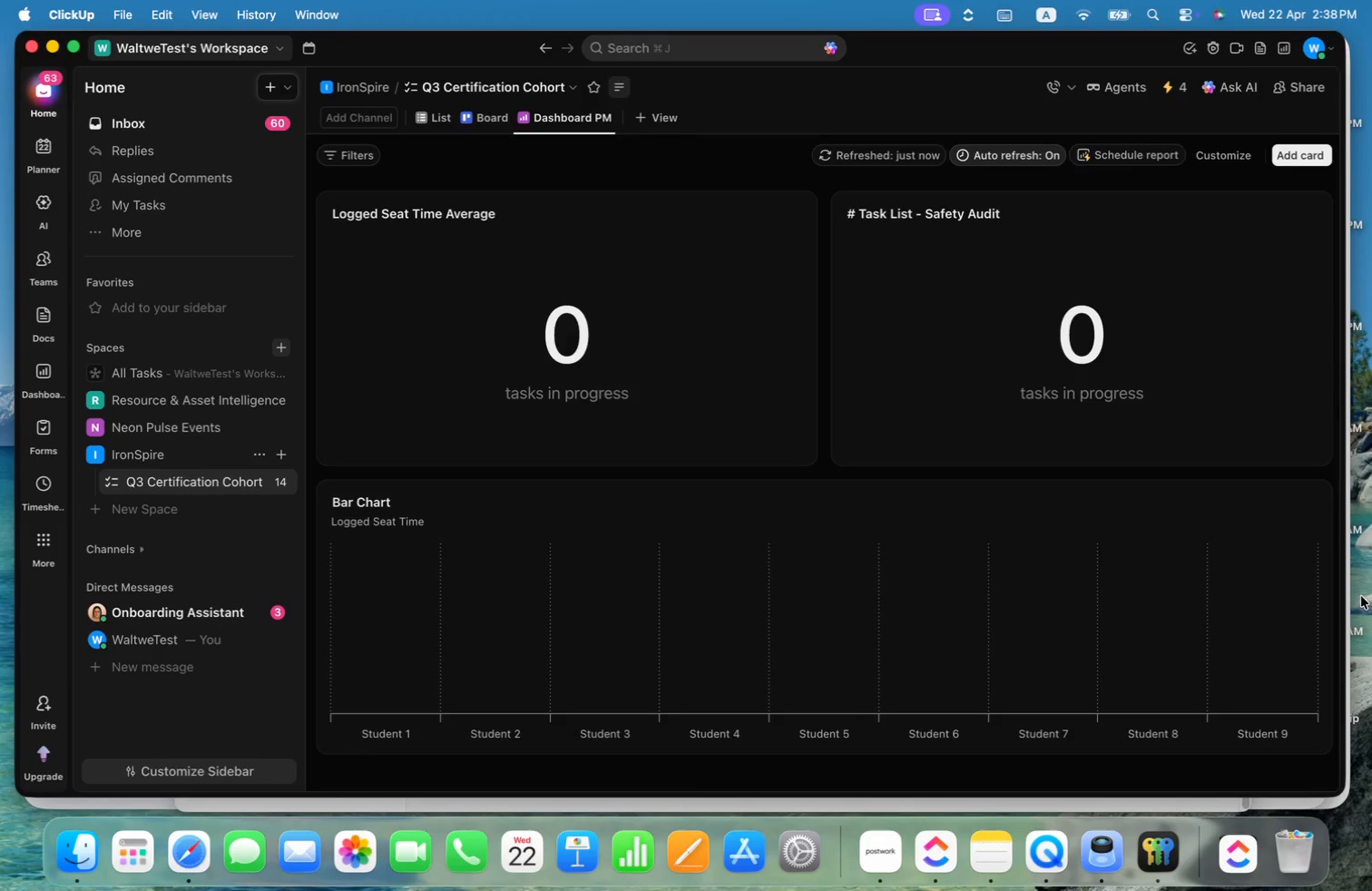 
left_click([1280, 505])
 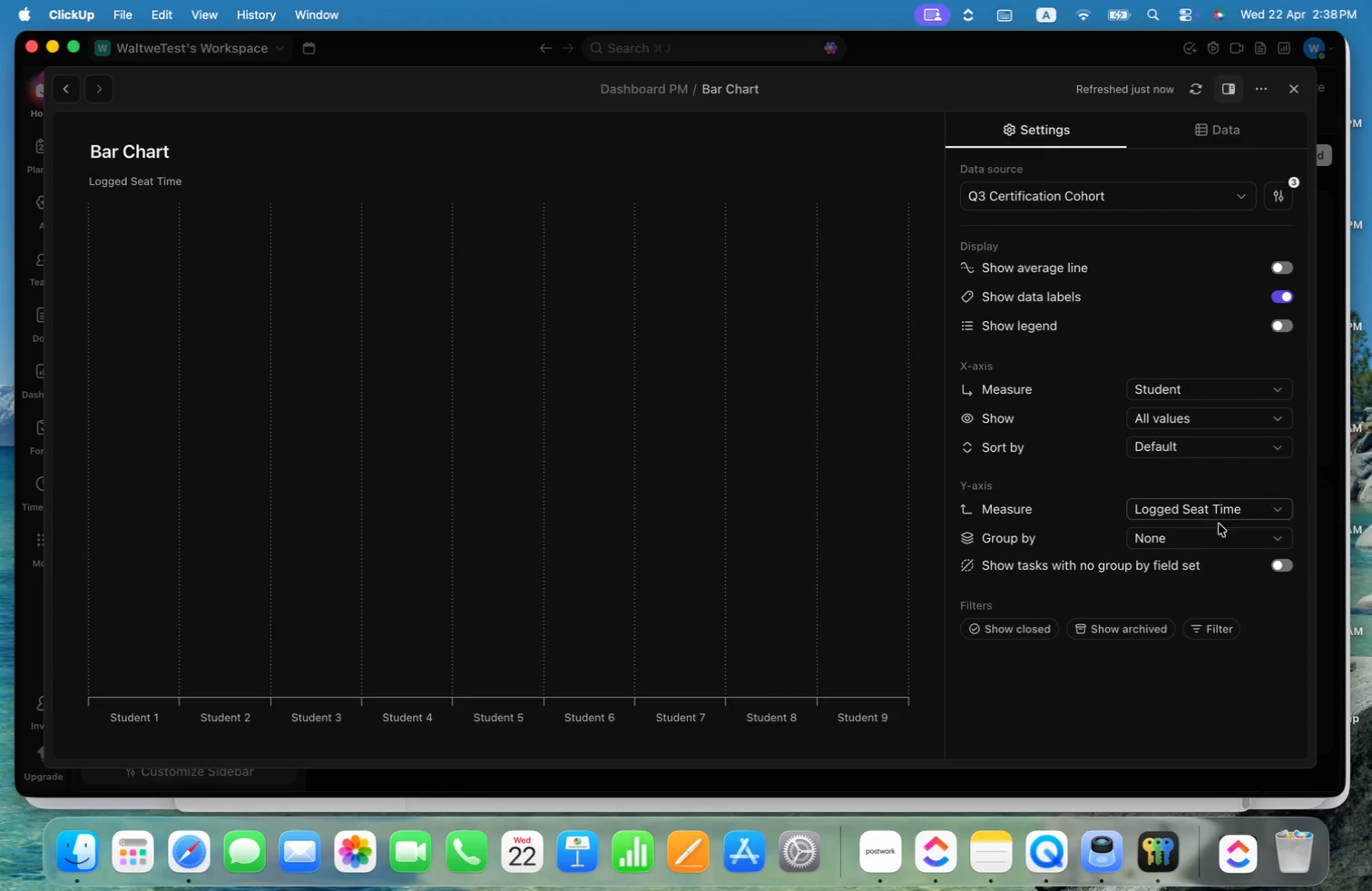 
left_click([1193, 535])
 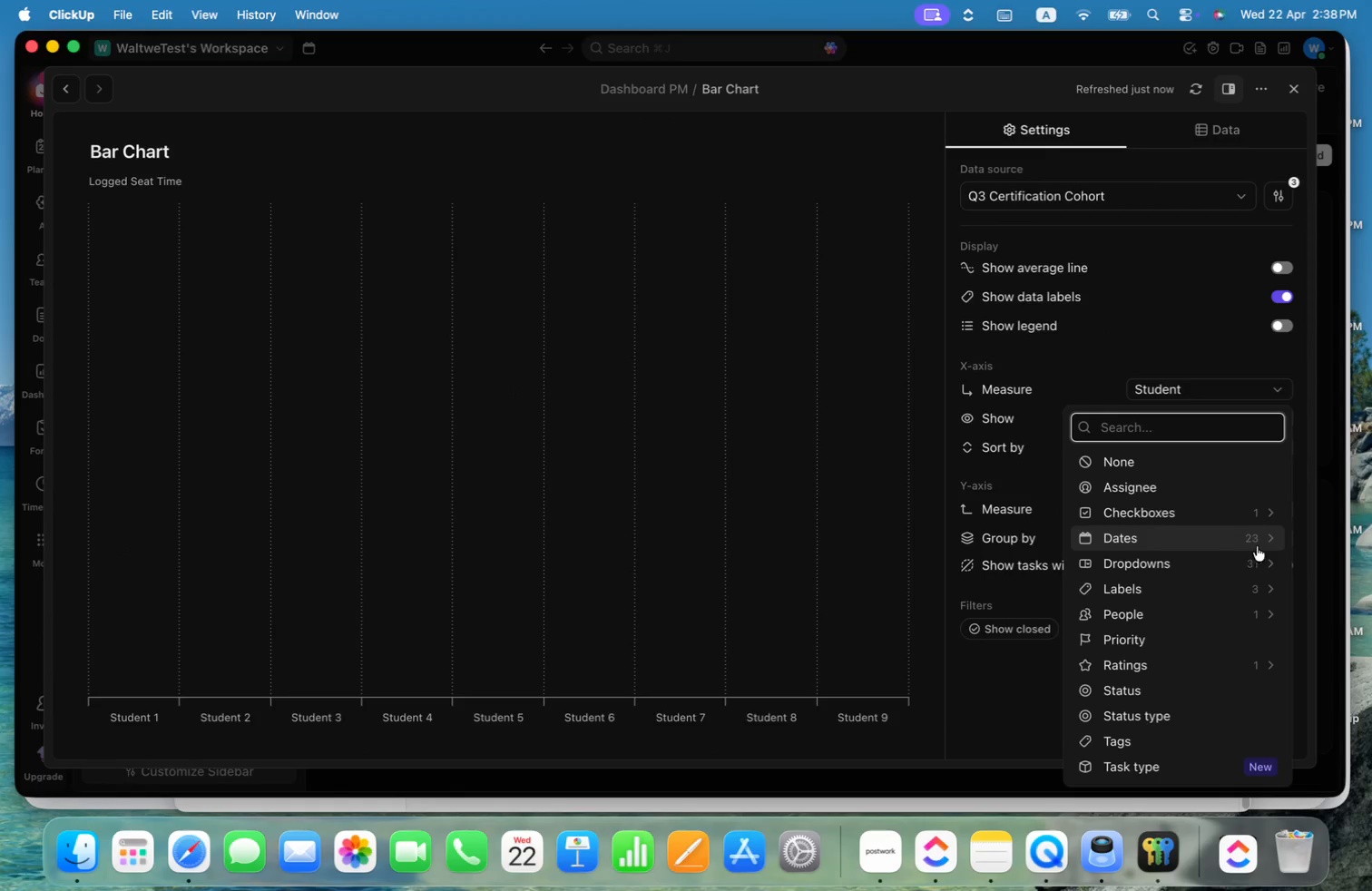 
left_click([1265, 562])
 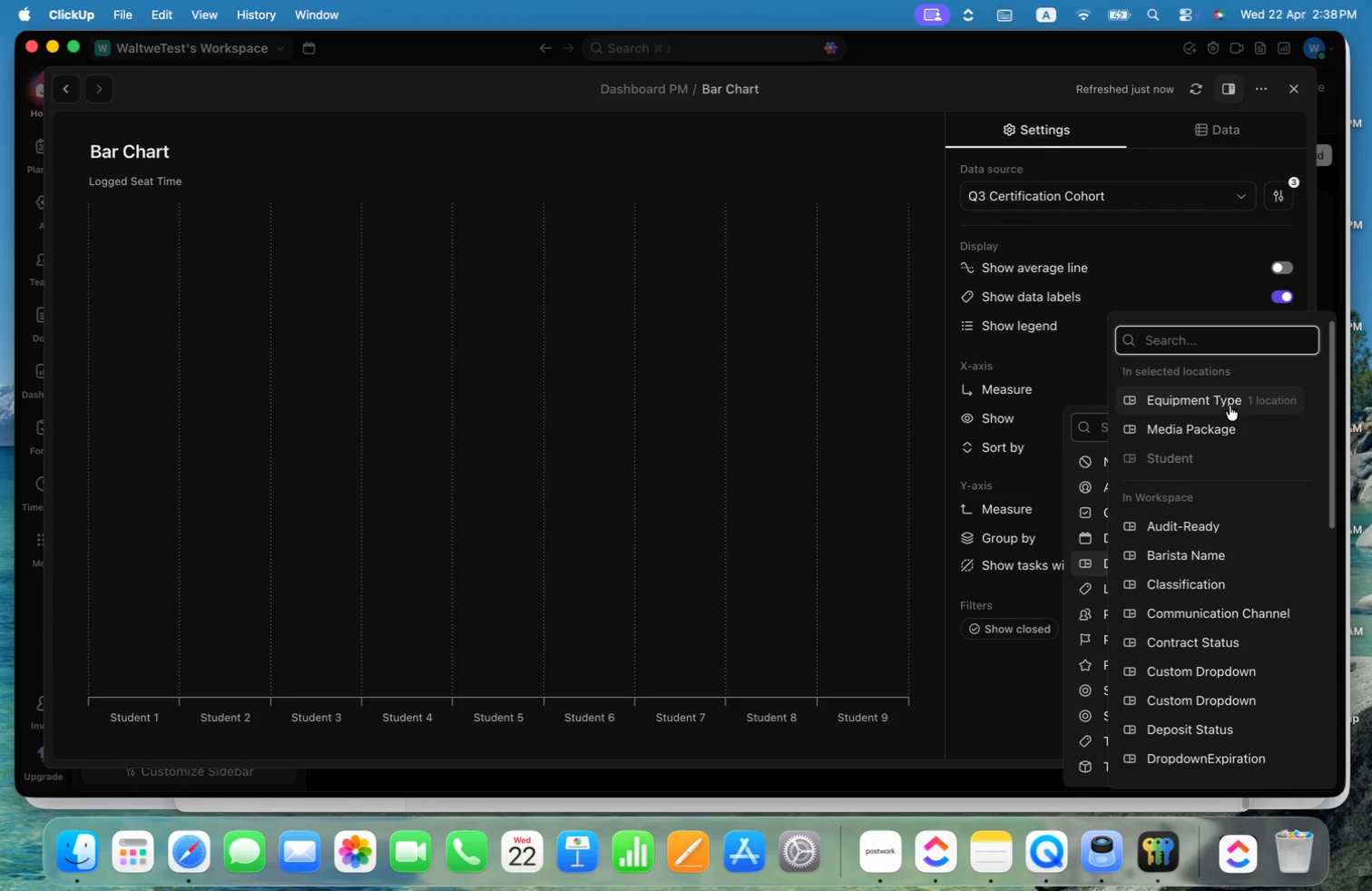 
left_click([1230, 400])
 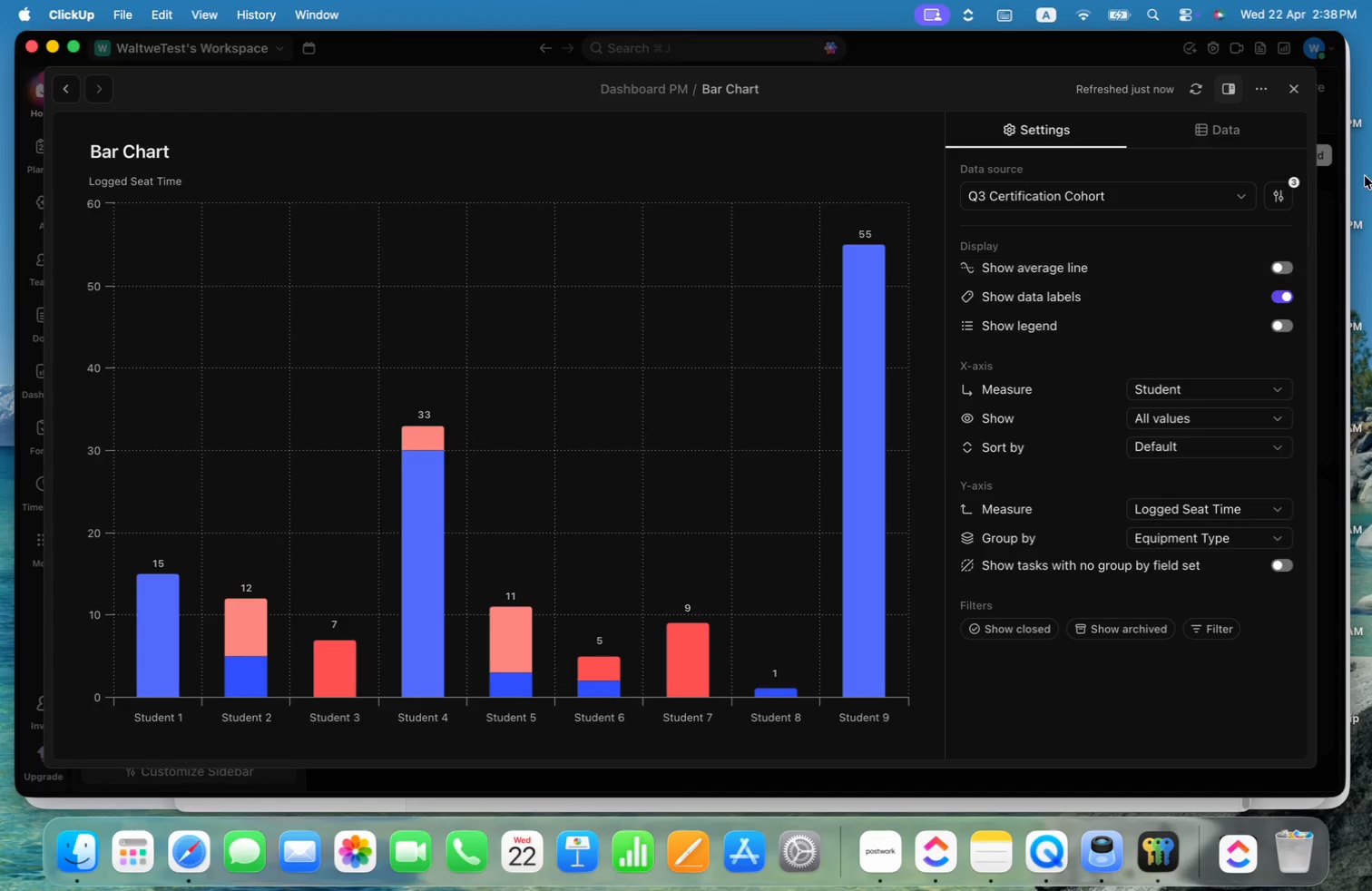 
wait(5.33)
 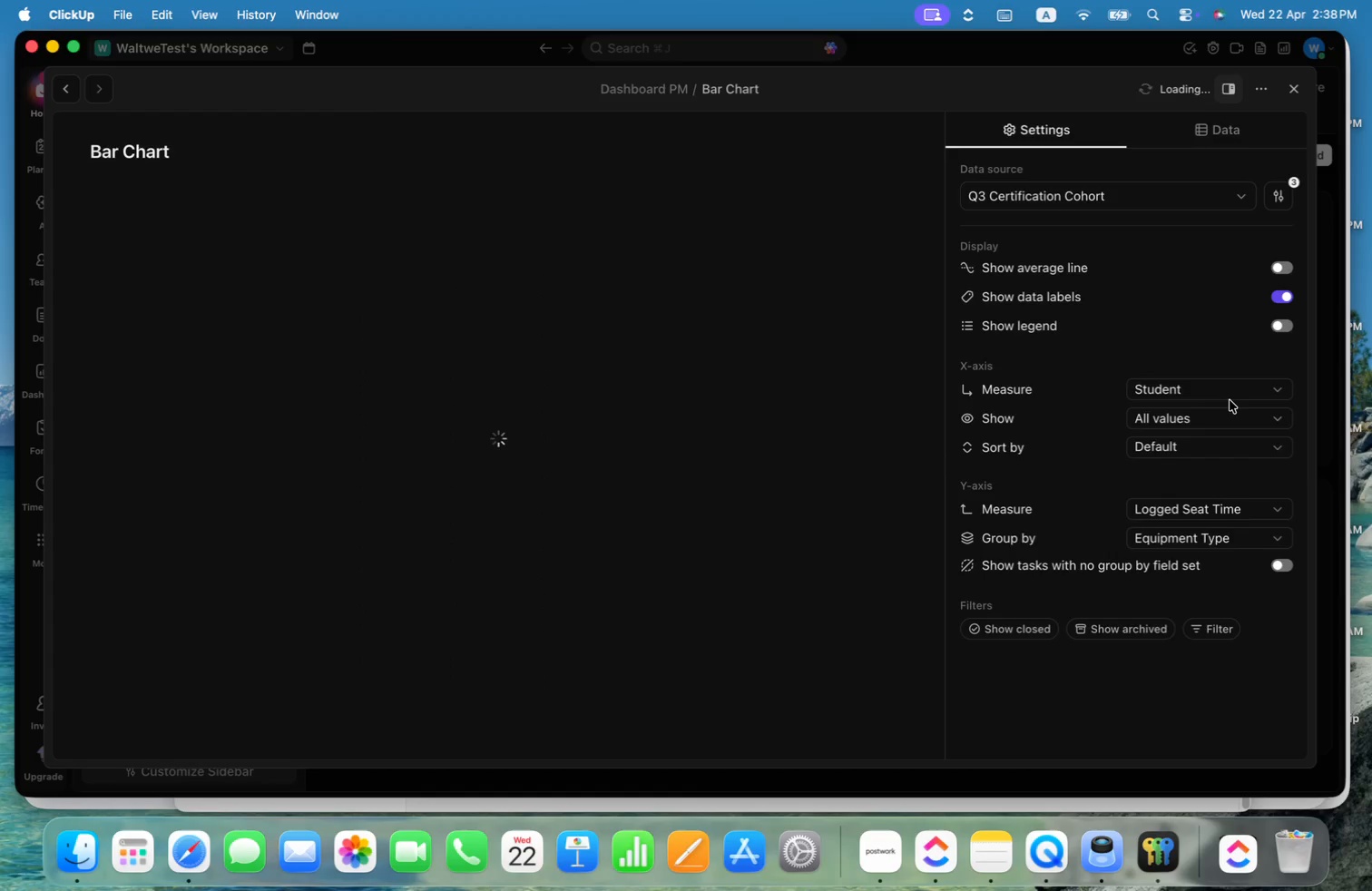 
left_click([1298, 87])
 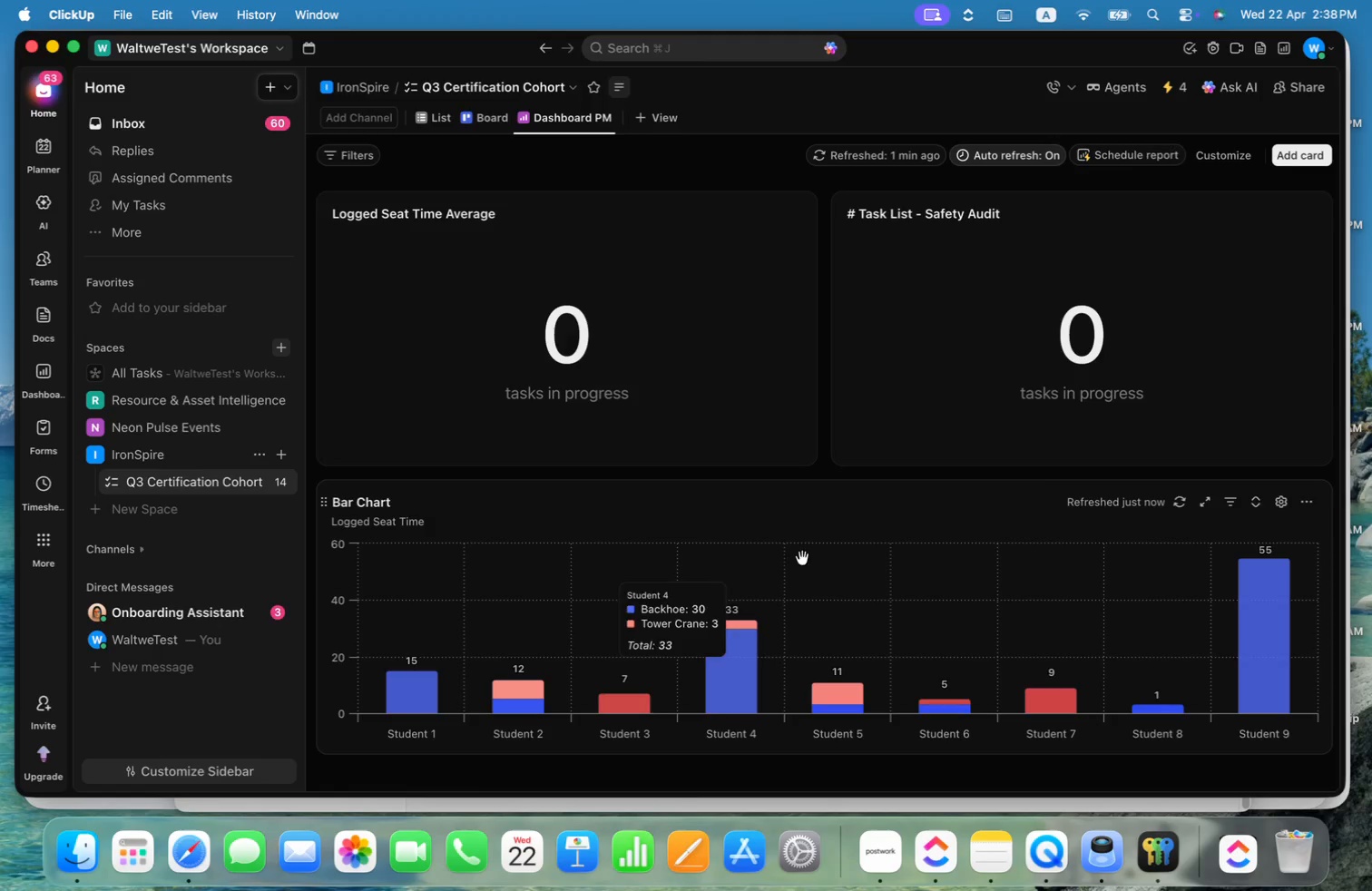 
wait(7.44)
 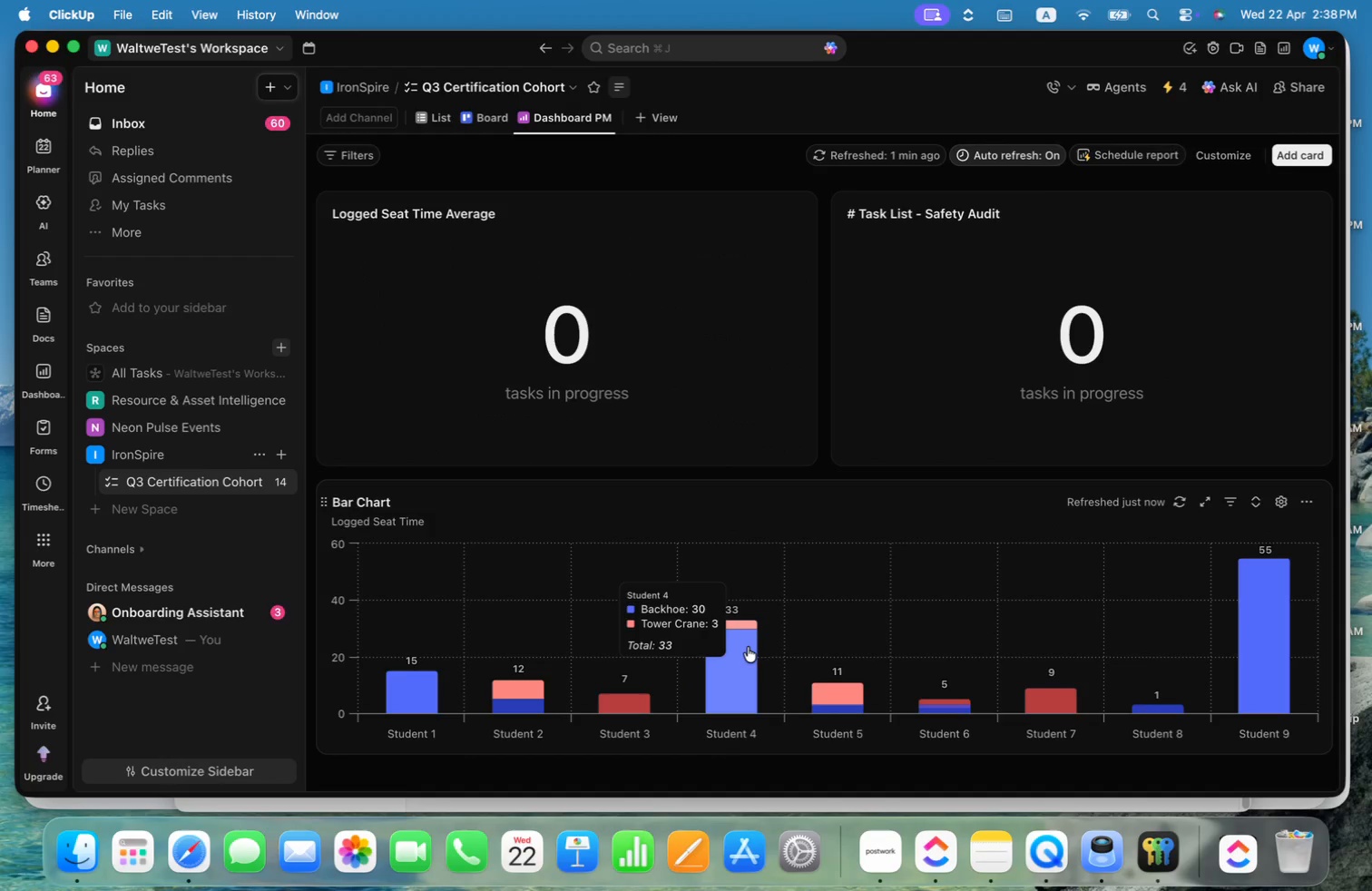 
double_click([360, 508])
 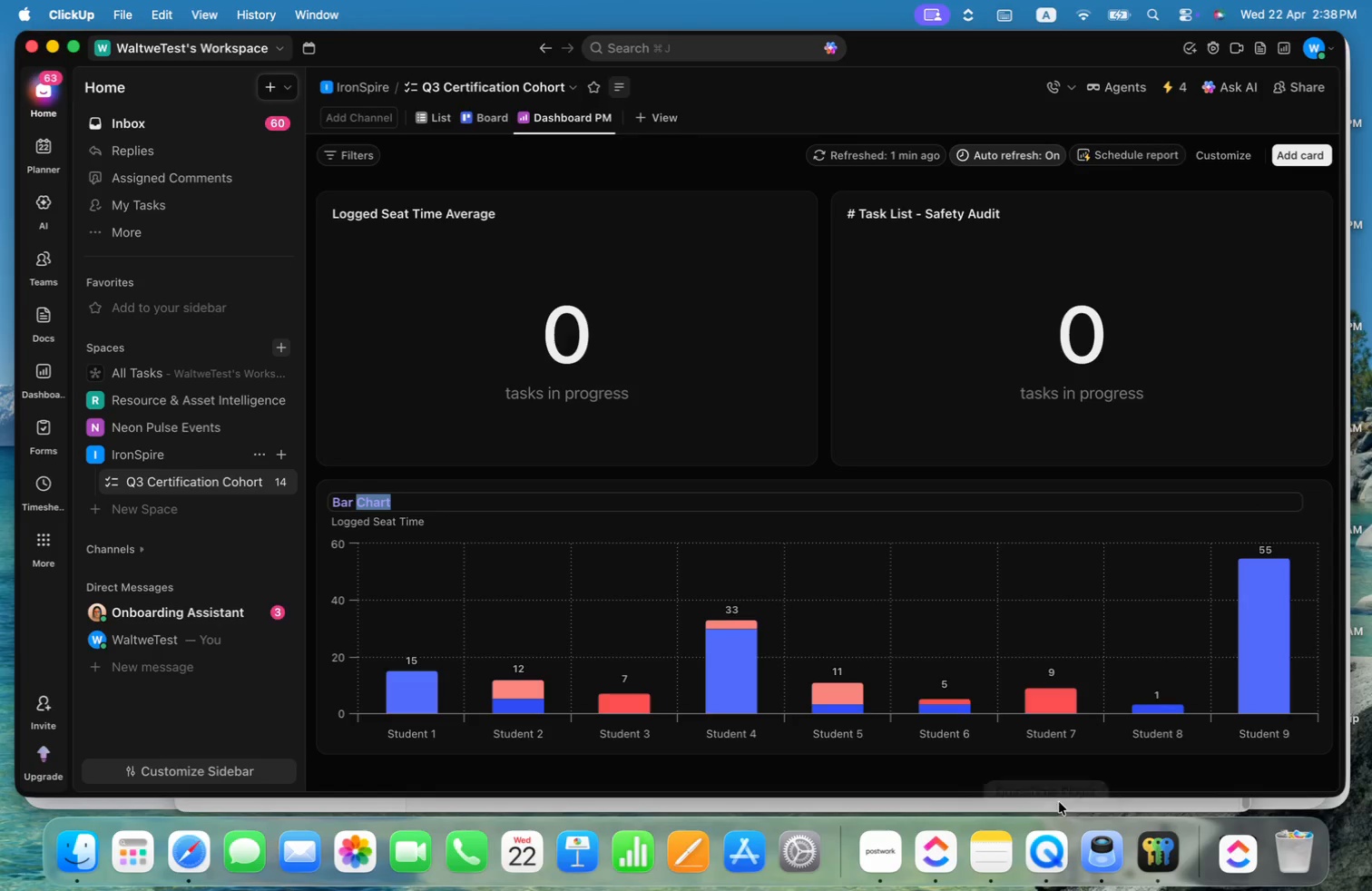 
left_click([1004, 778])
 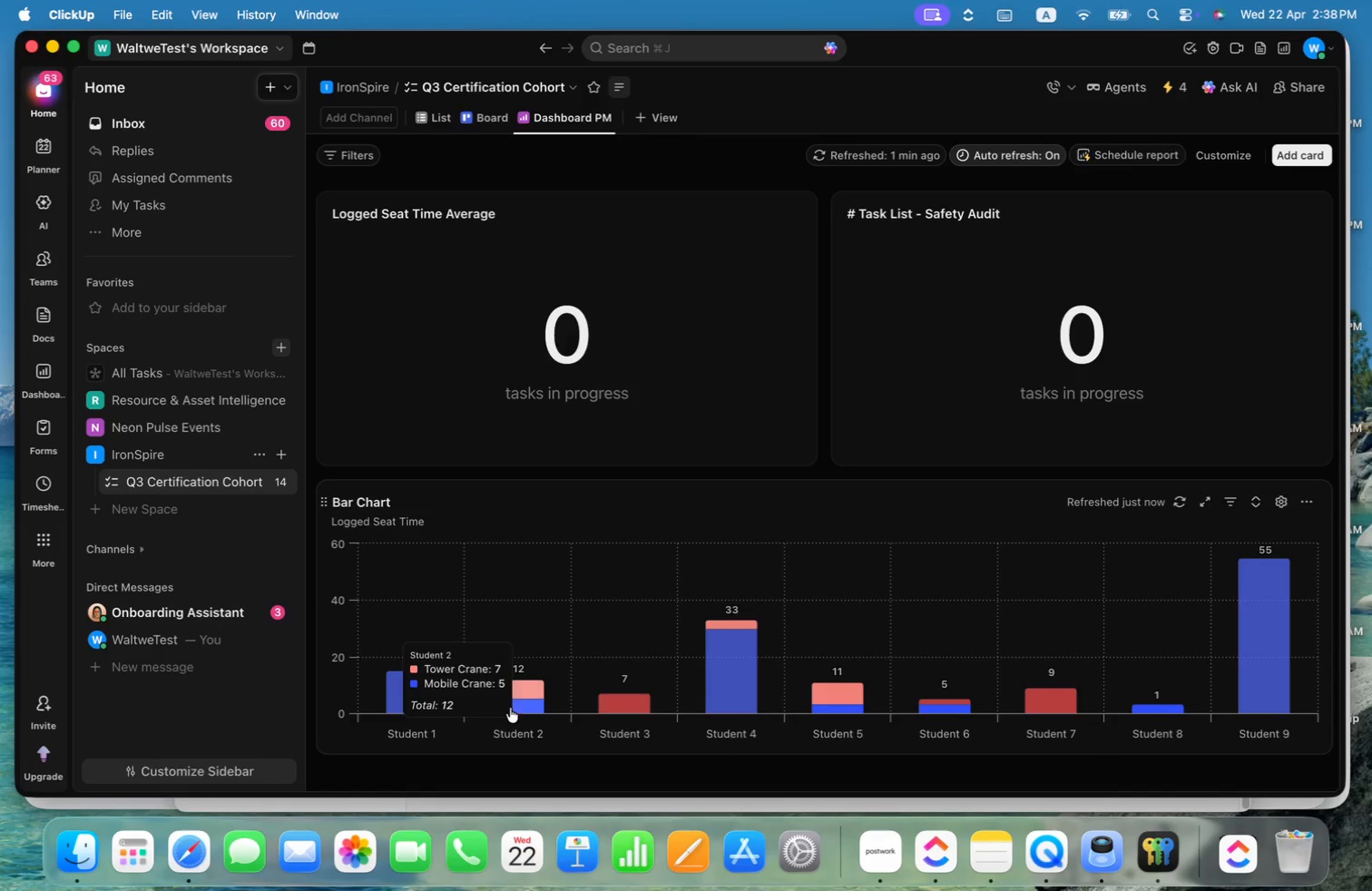 
key(Meta+Shift+4)
 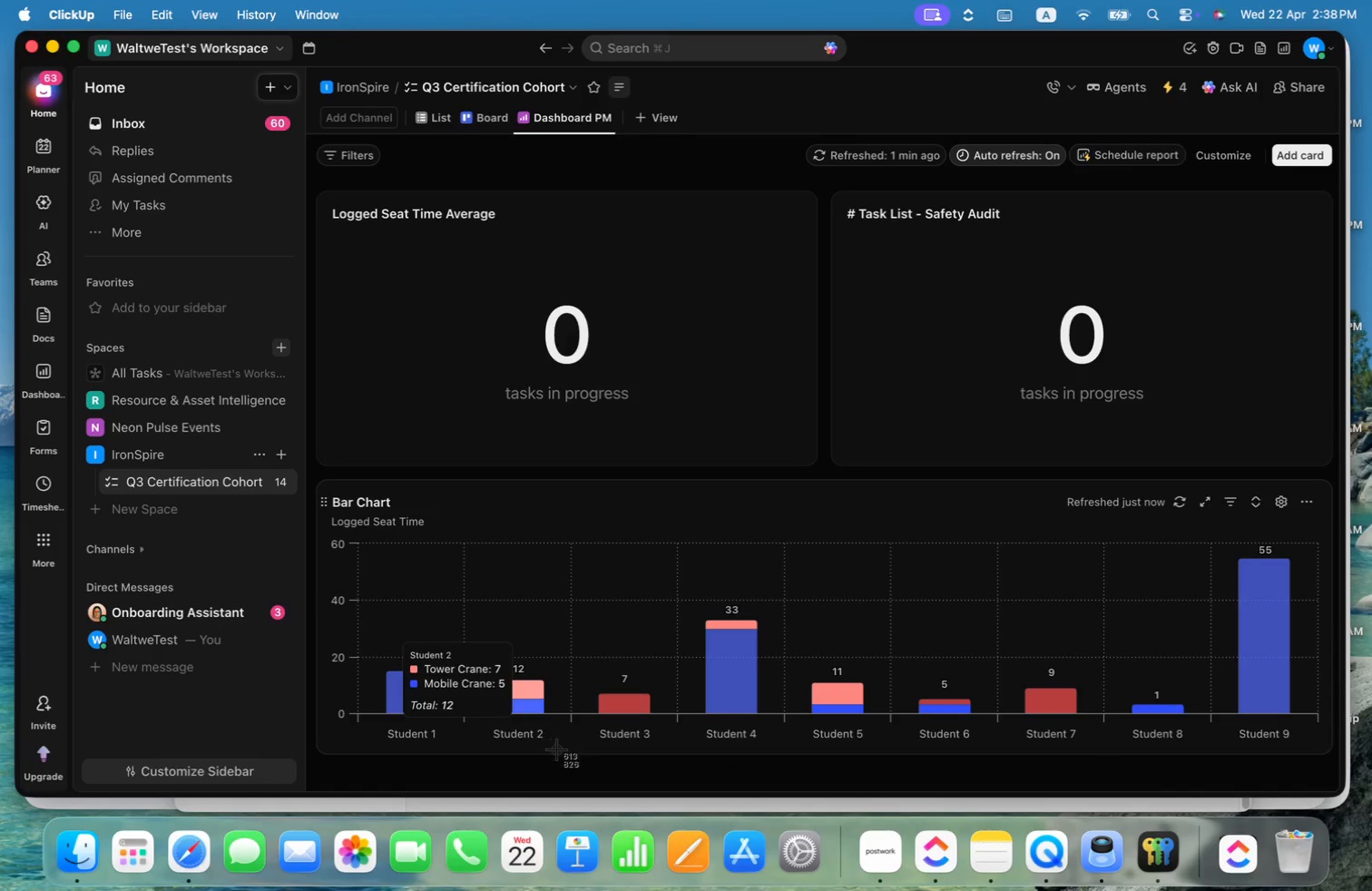 
left_click_drag(start_coordinate=[563, 759], to_coordinate=[320, 488])
 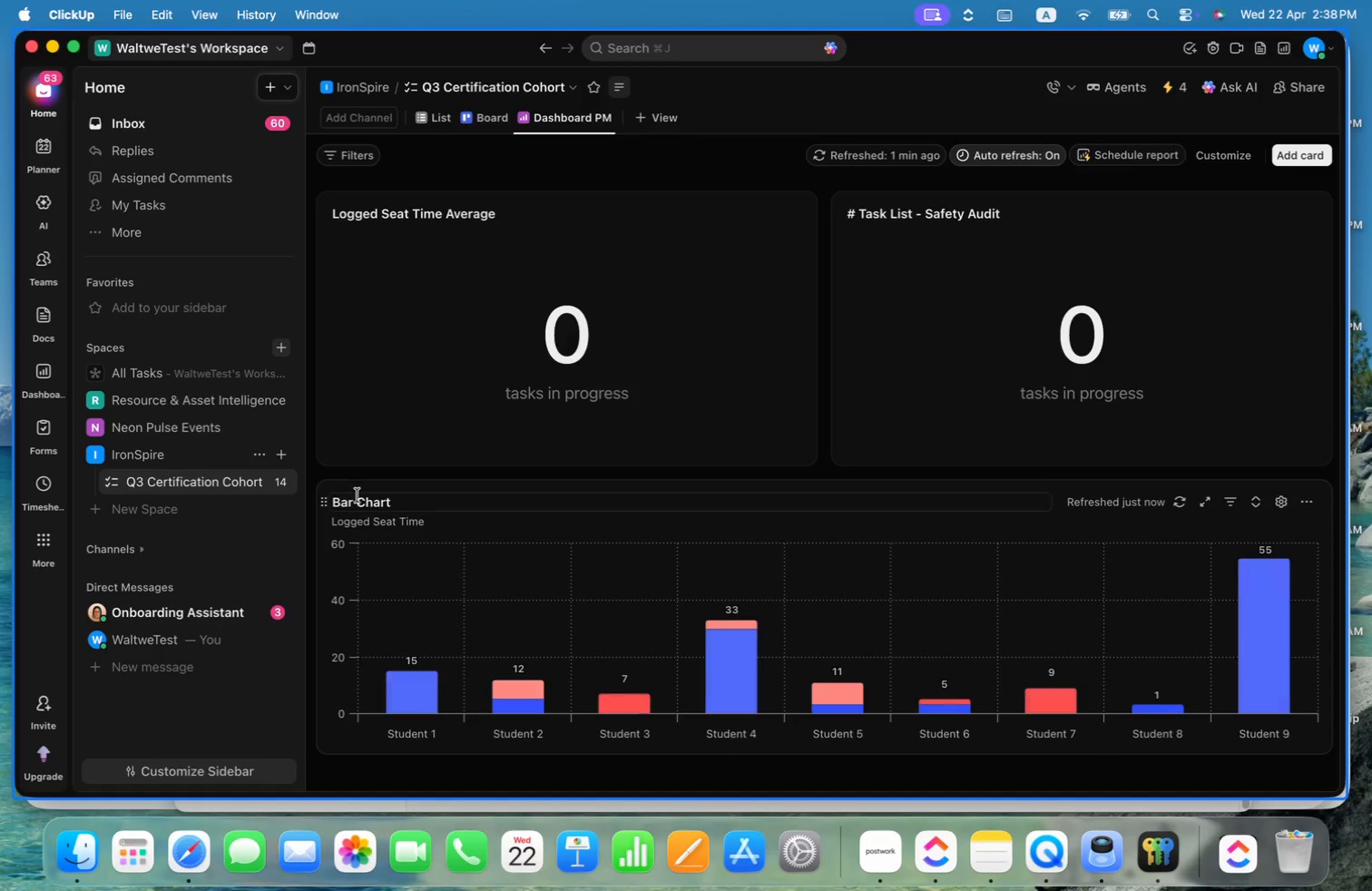 
key(Escape)
 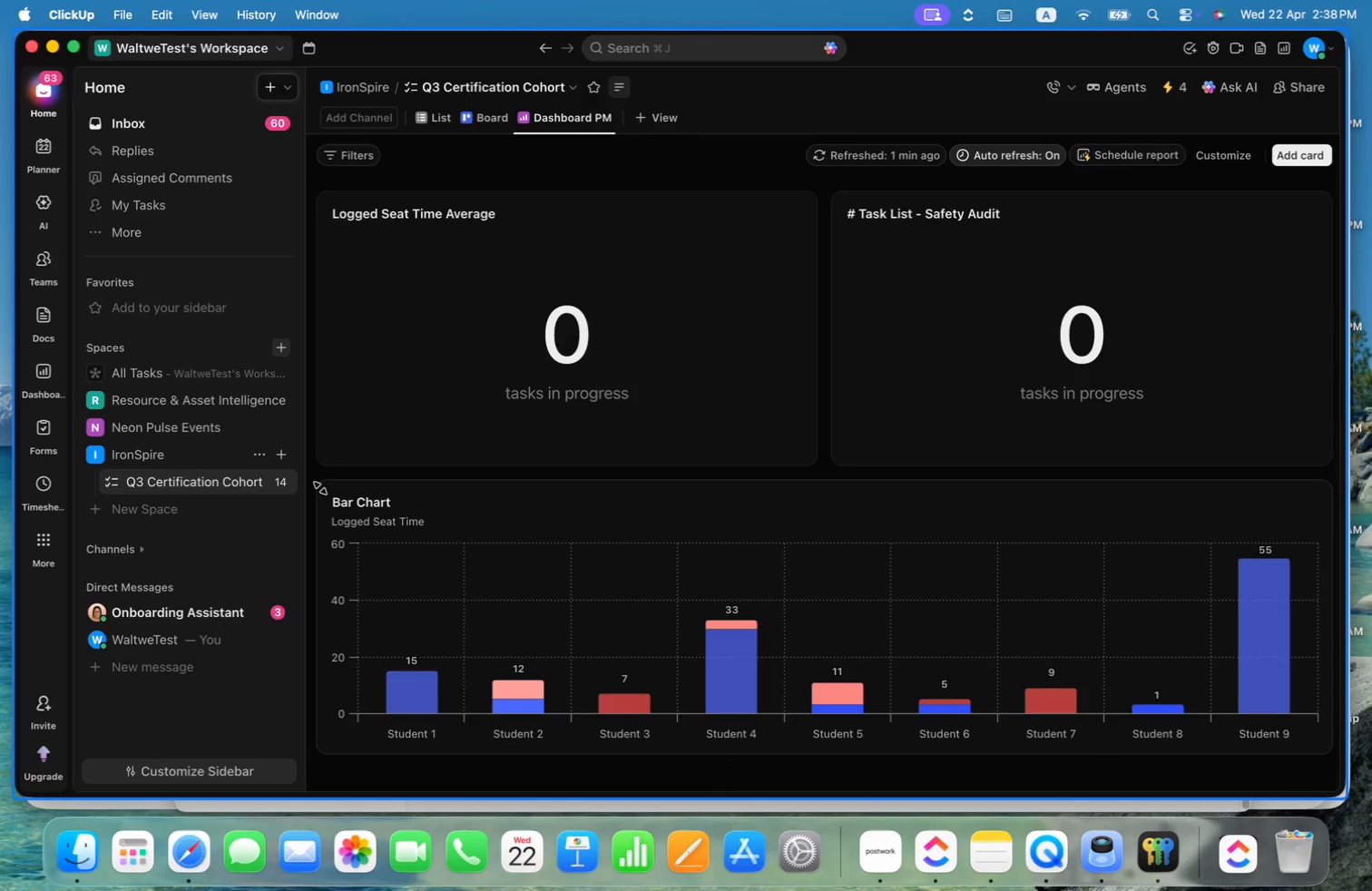 
left_click([320, 488])
 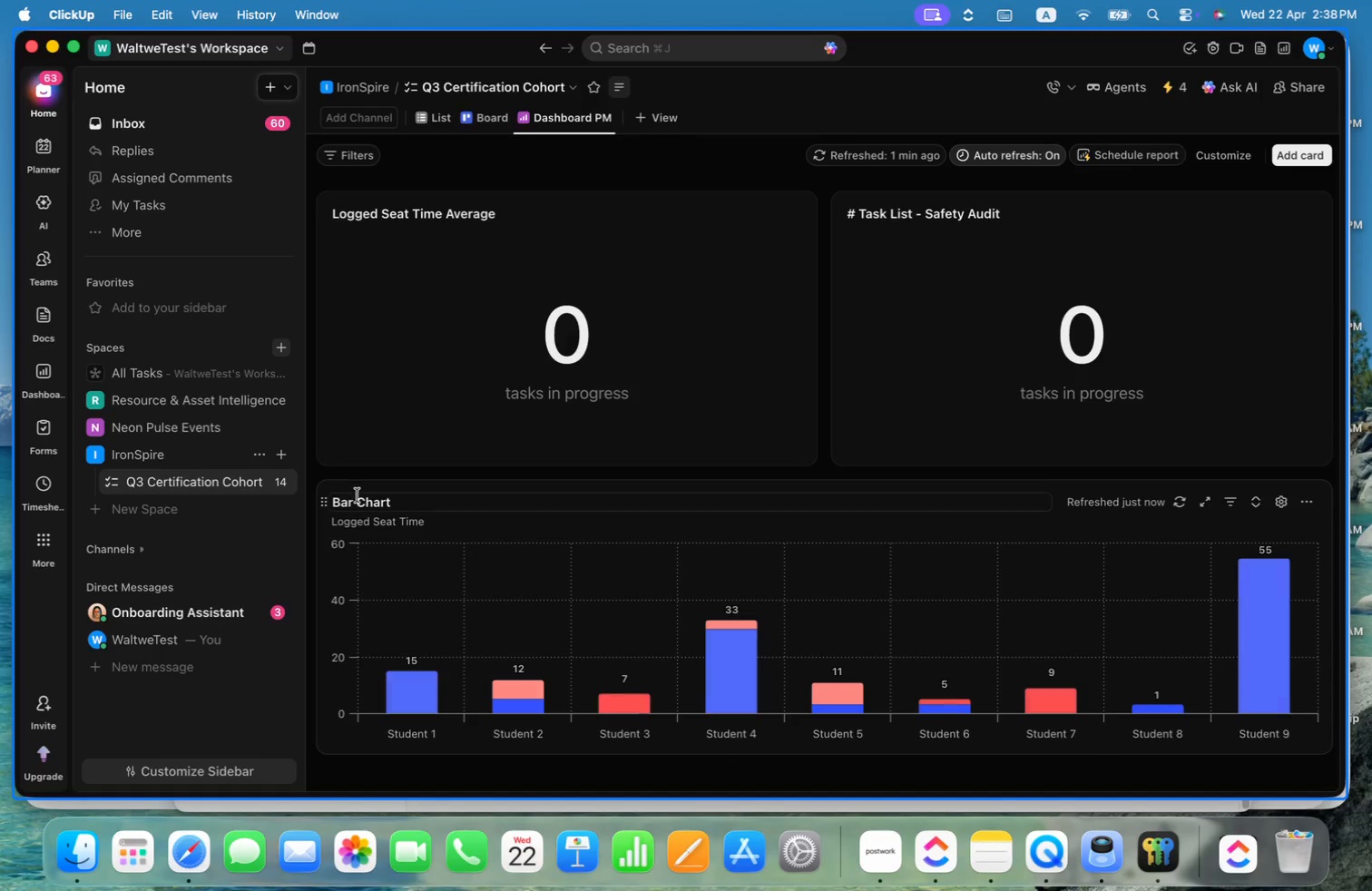 
left_click([368, 509])
 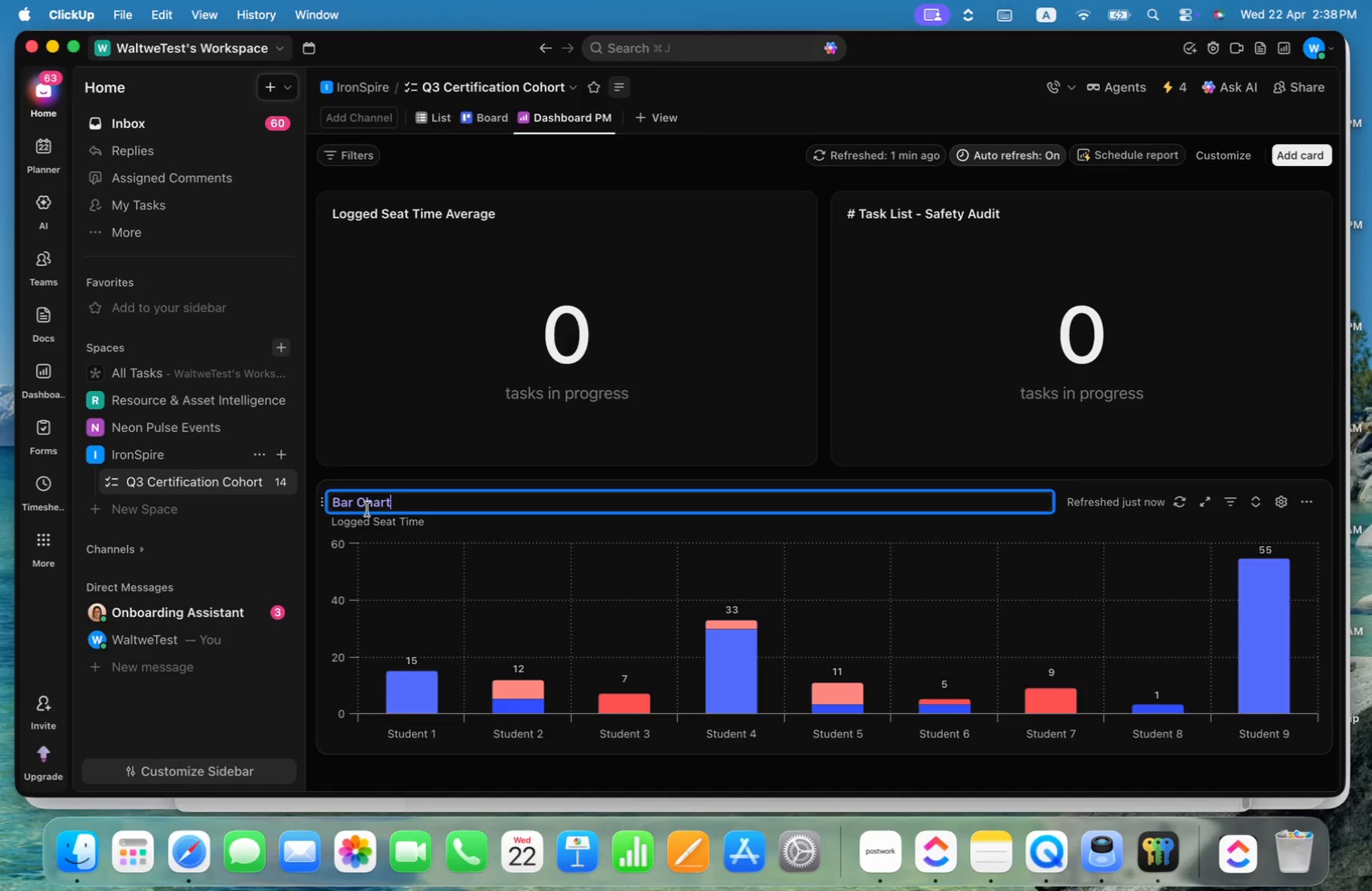 
key(Meta+Shift+ArrowUp)
 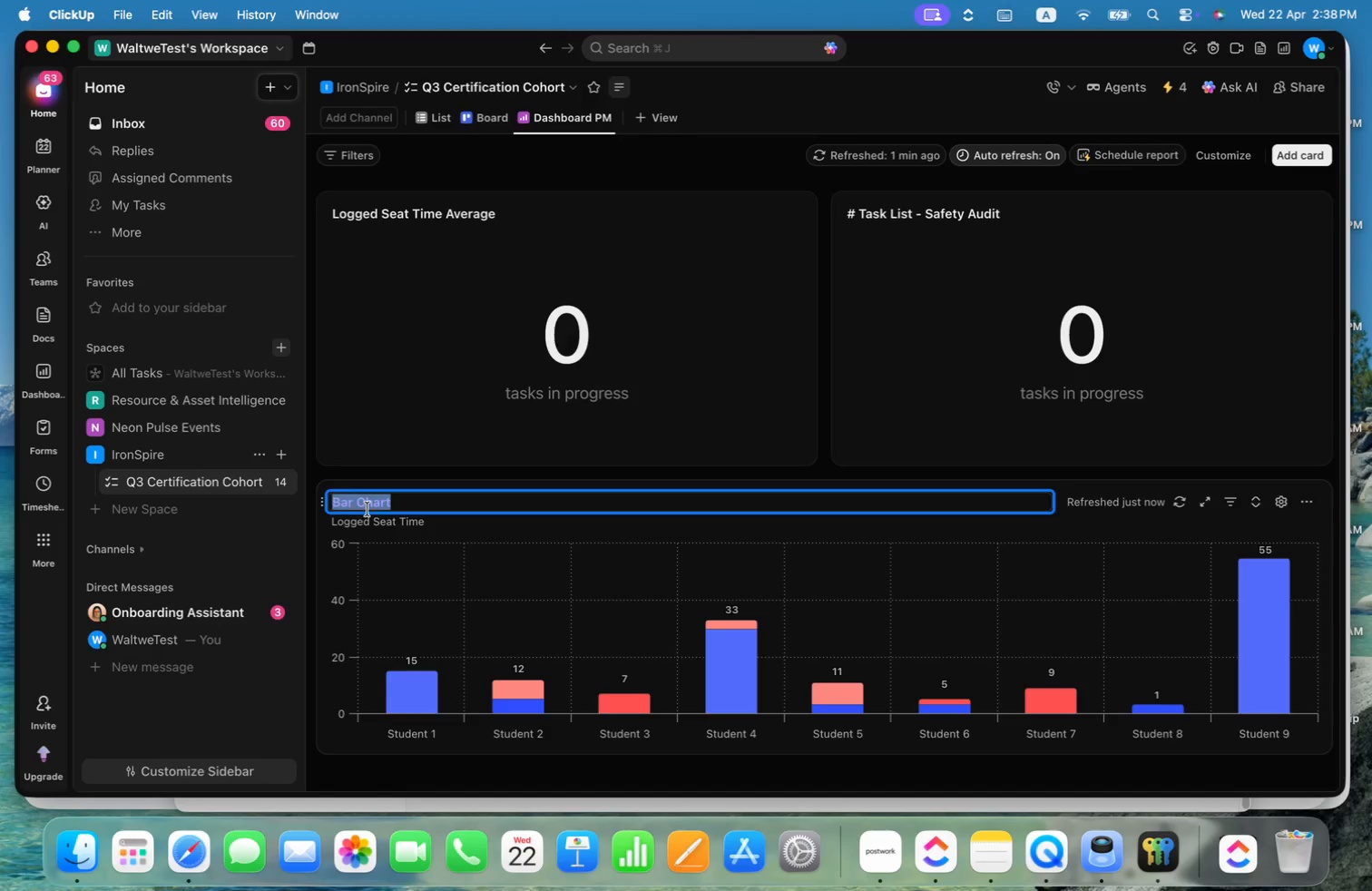 
key(Meta+Shift+ArrowLeft)
 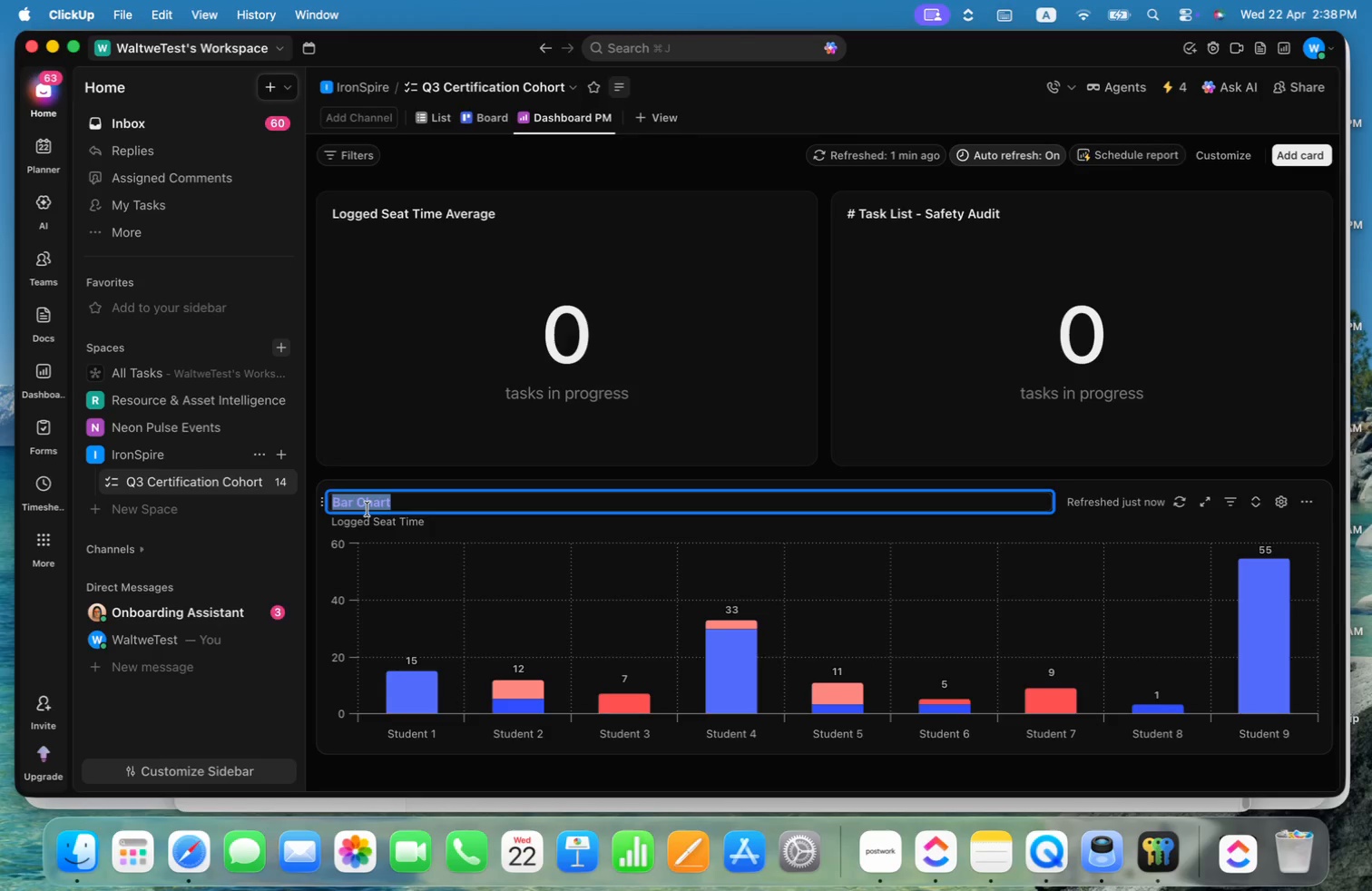 
type(Numbe)
key(Backspace)
 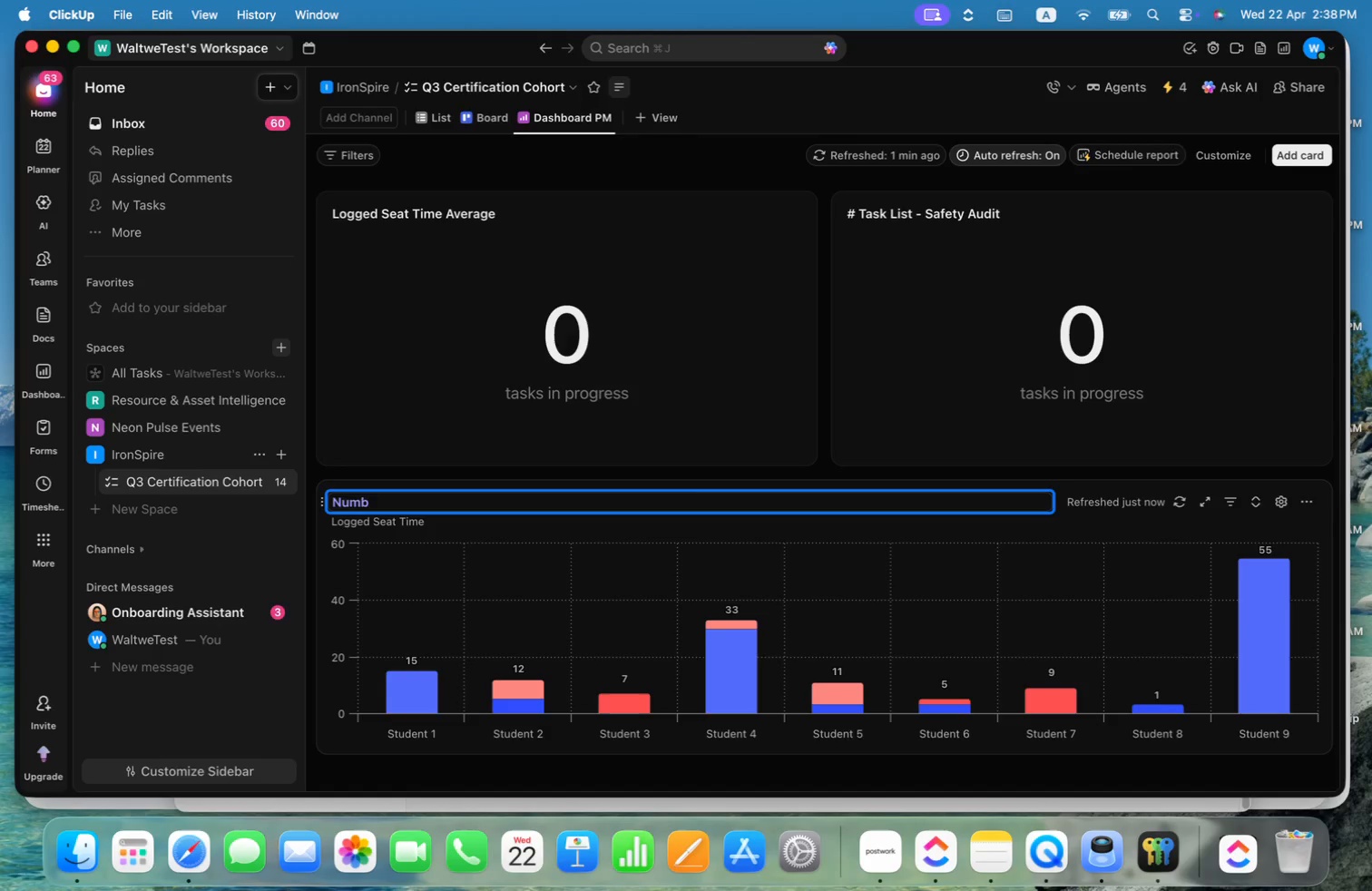 
key(Meta+Shift+ArrowUp)
 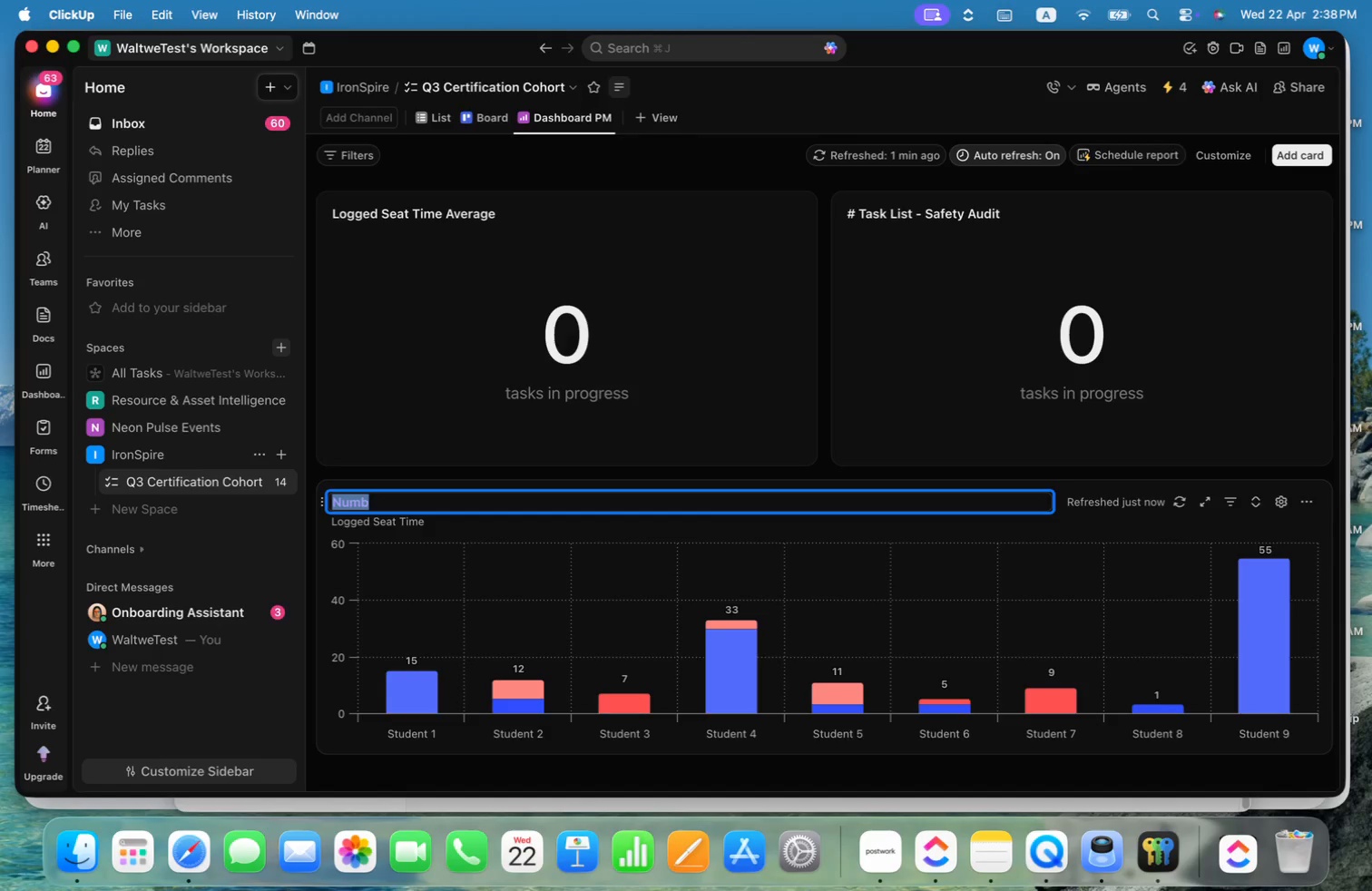 
key(Meta+Shift+ArrowLeft)
 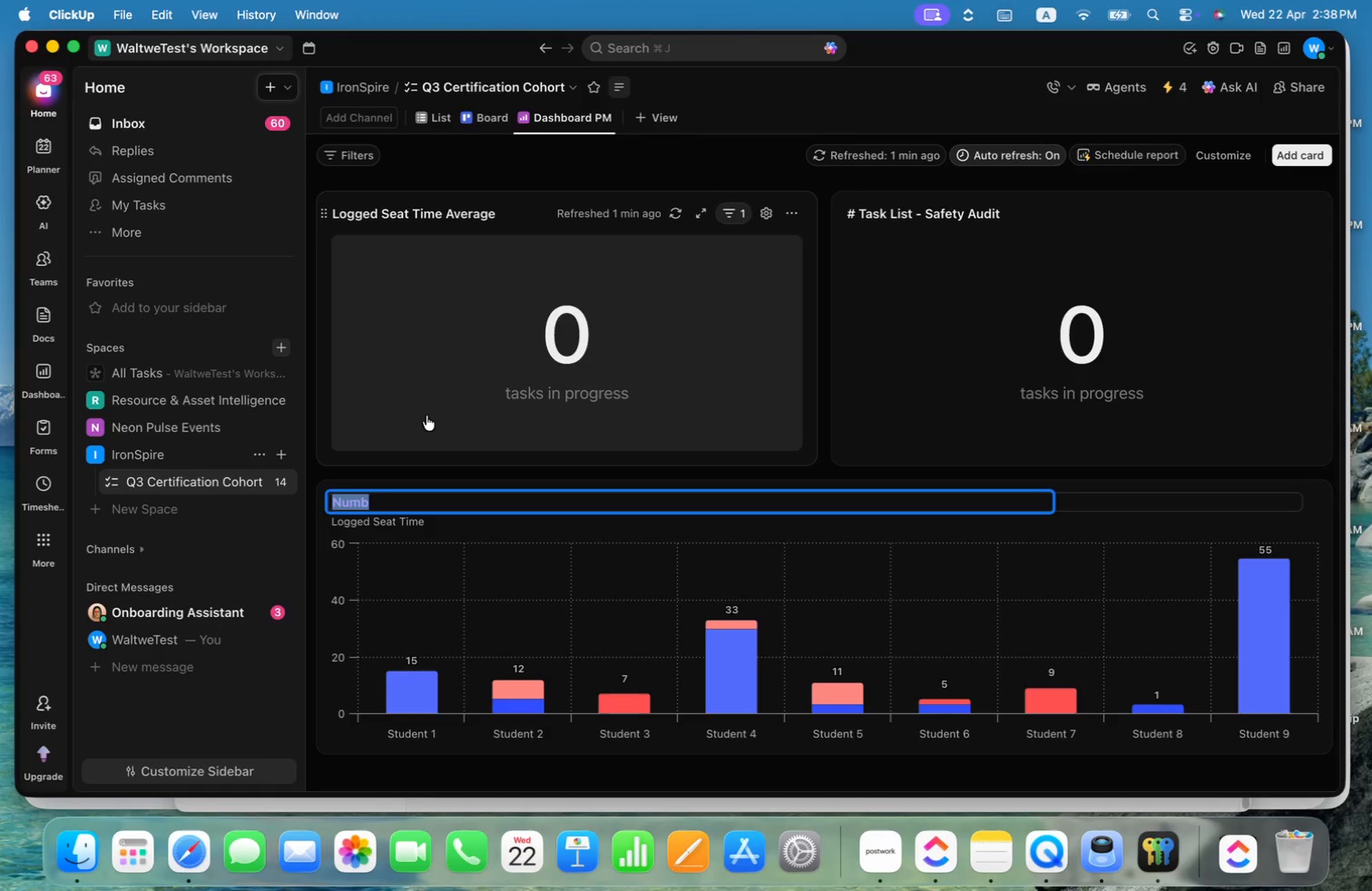 
key(Backspace)
 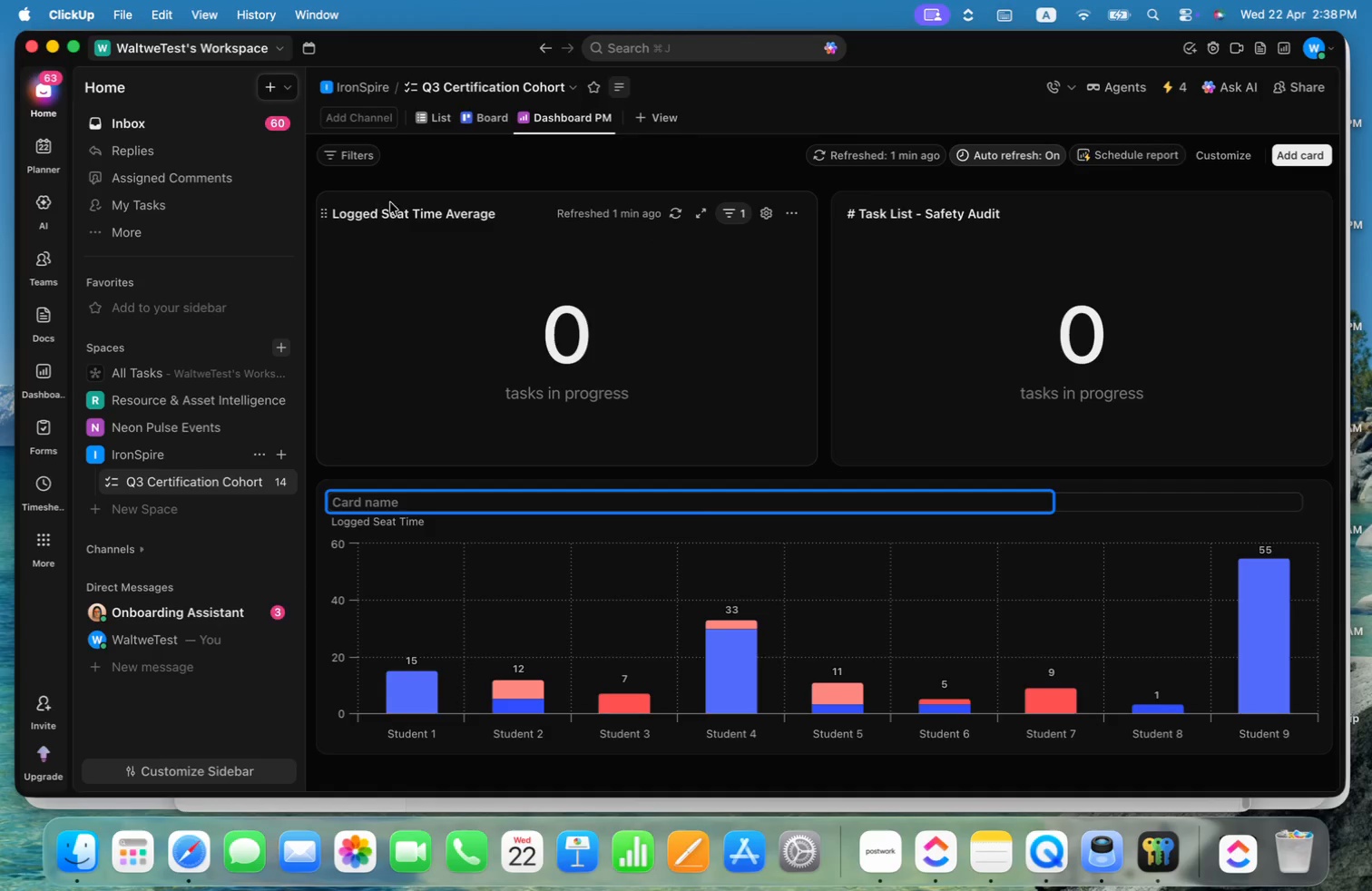 
left_click([385, 211])
 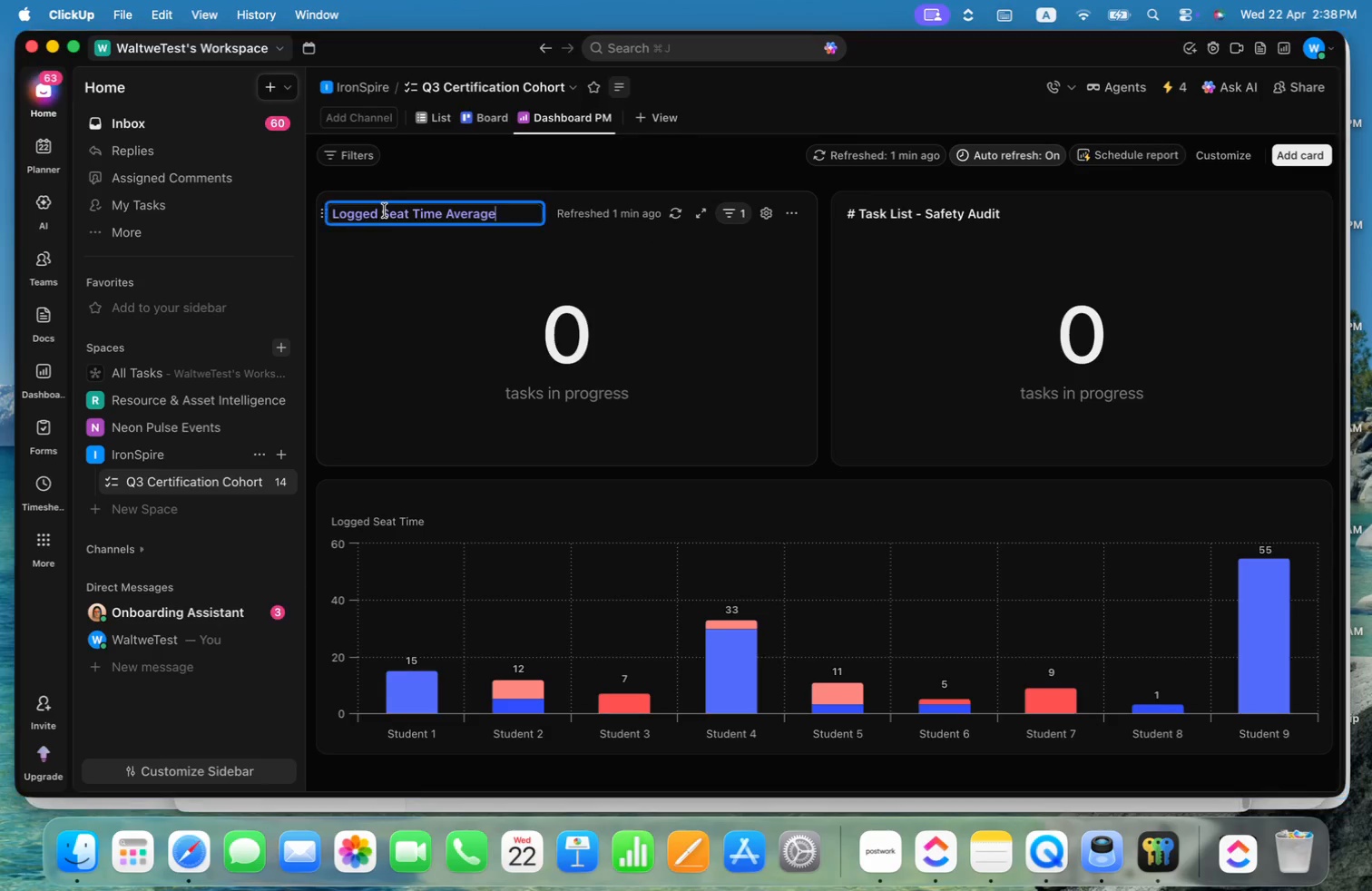 
left_click([385, 211])
 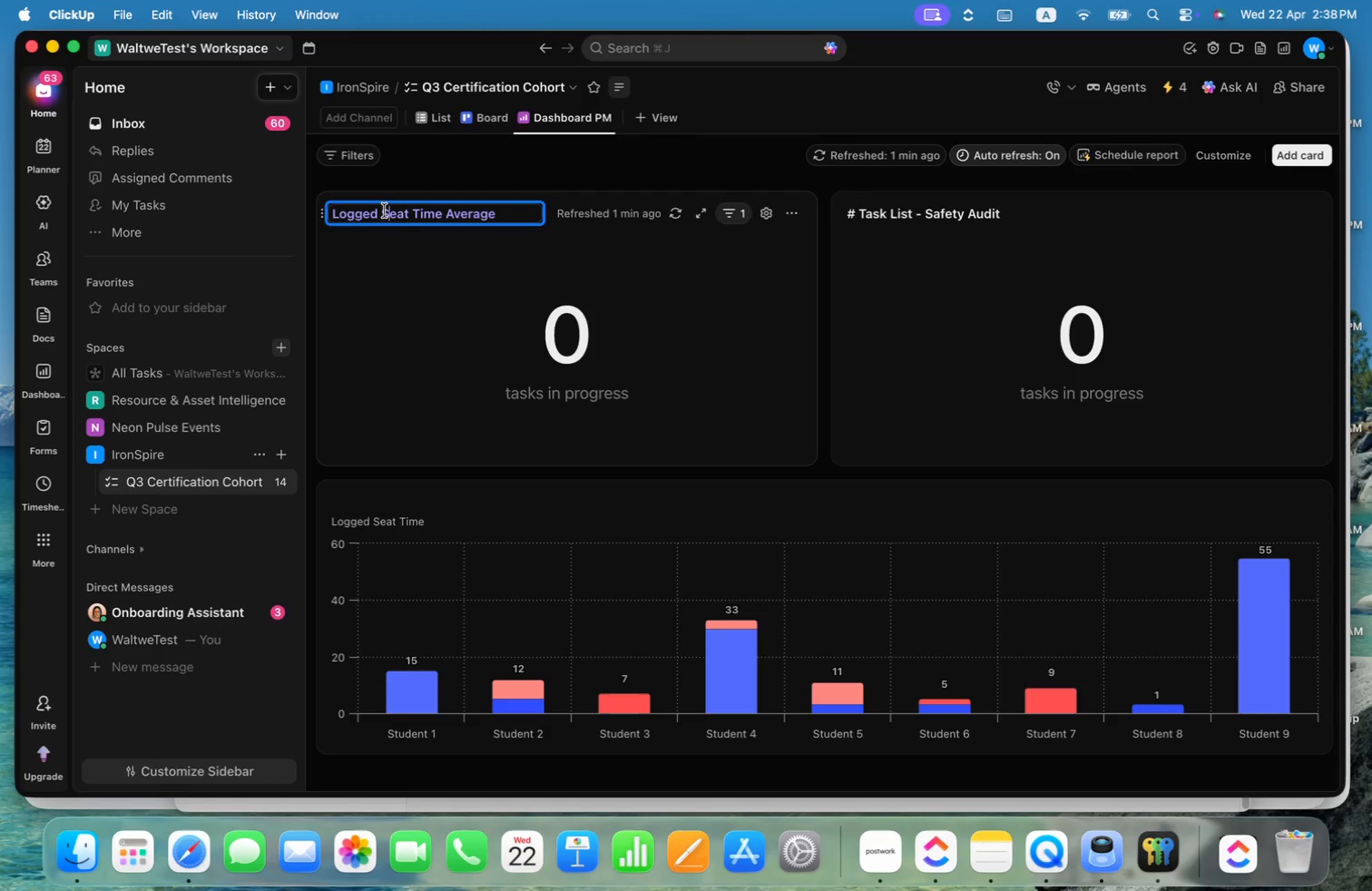 
key(Meta+ArrowLeft)
 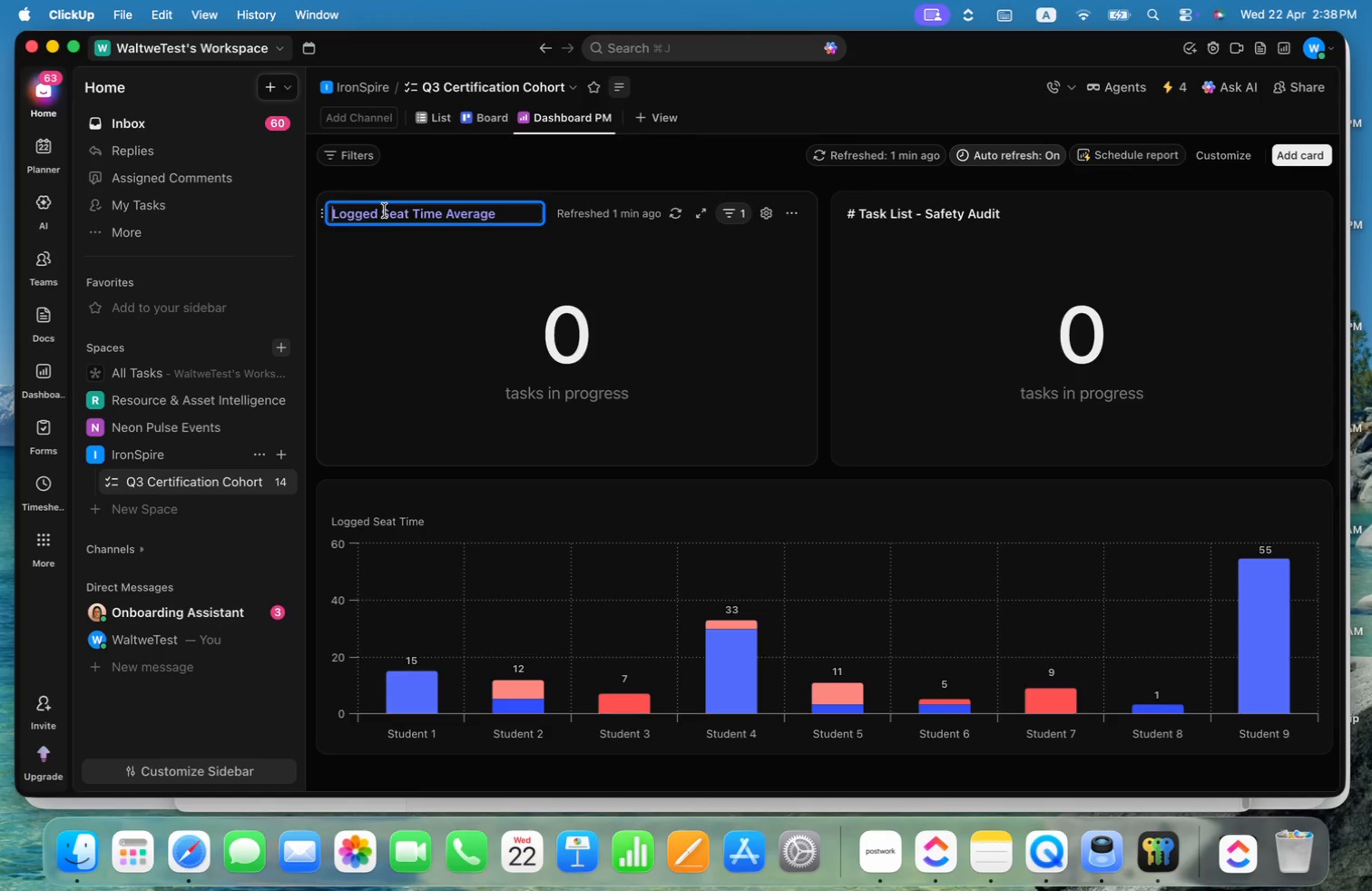 
key(Meta+Shift+ArrowRight)
 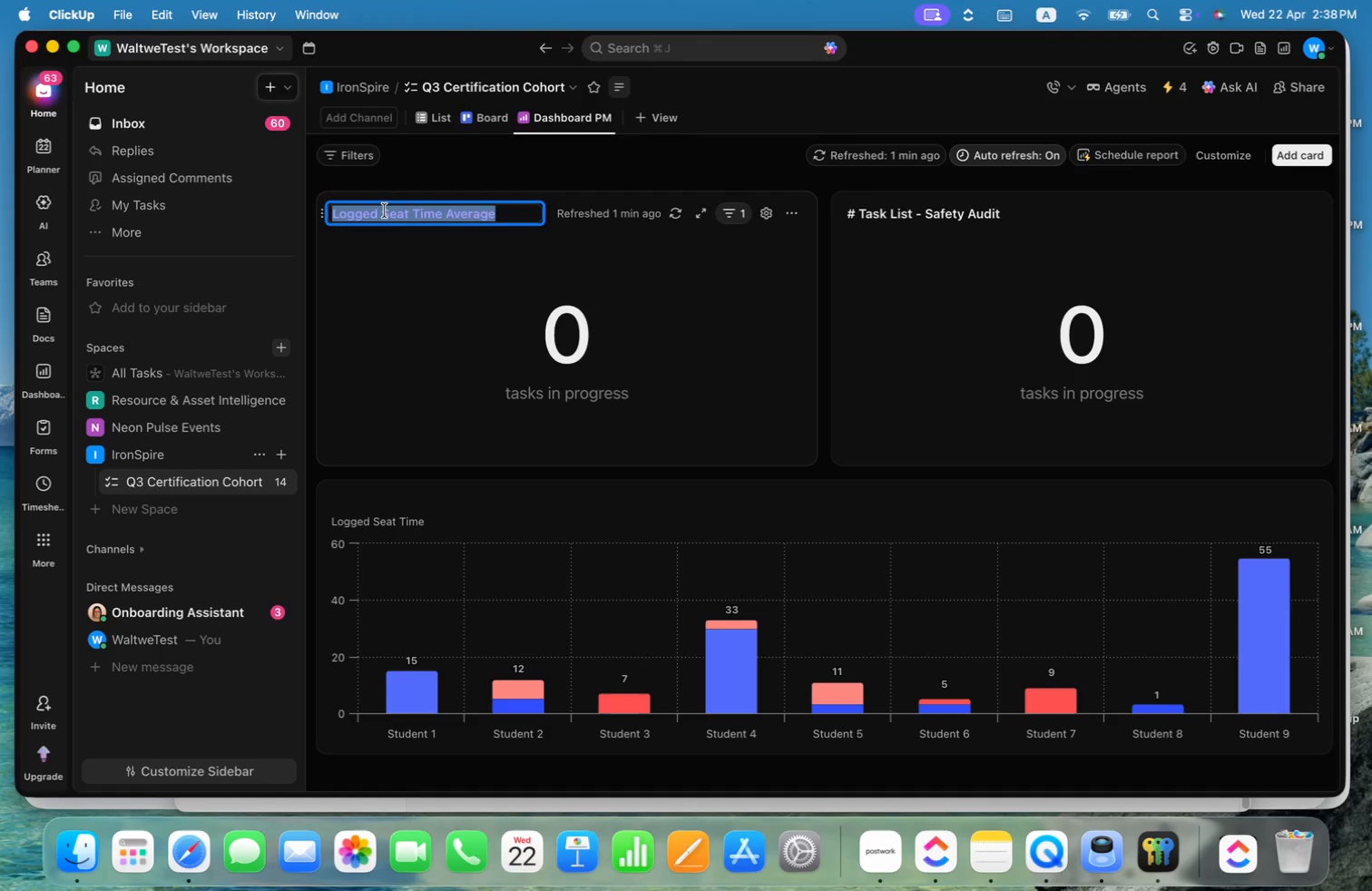 
key(Meta+C)
 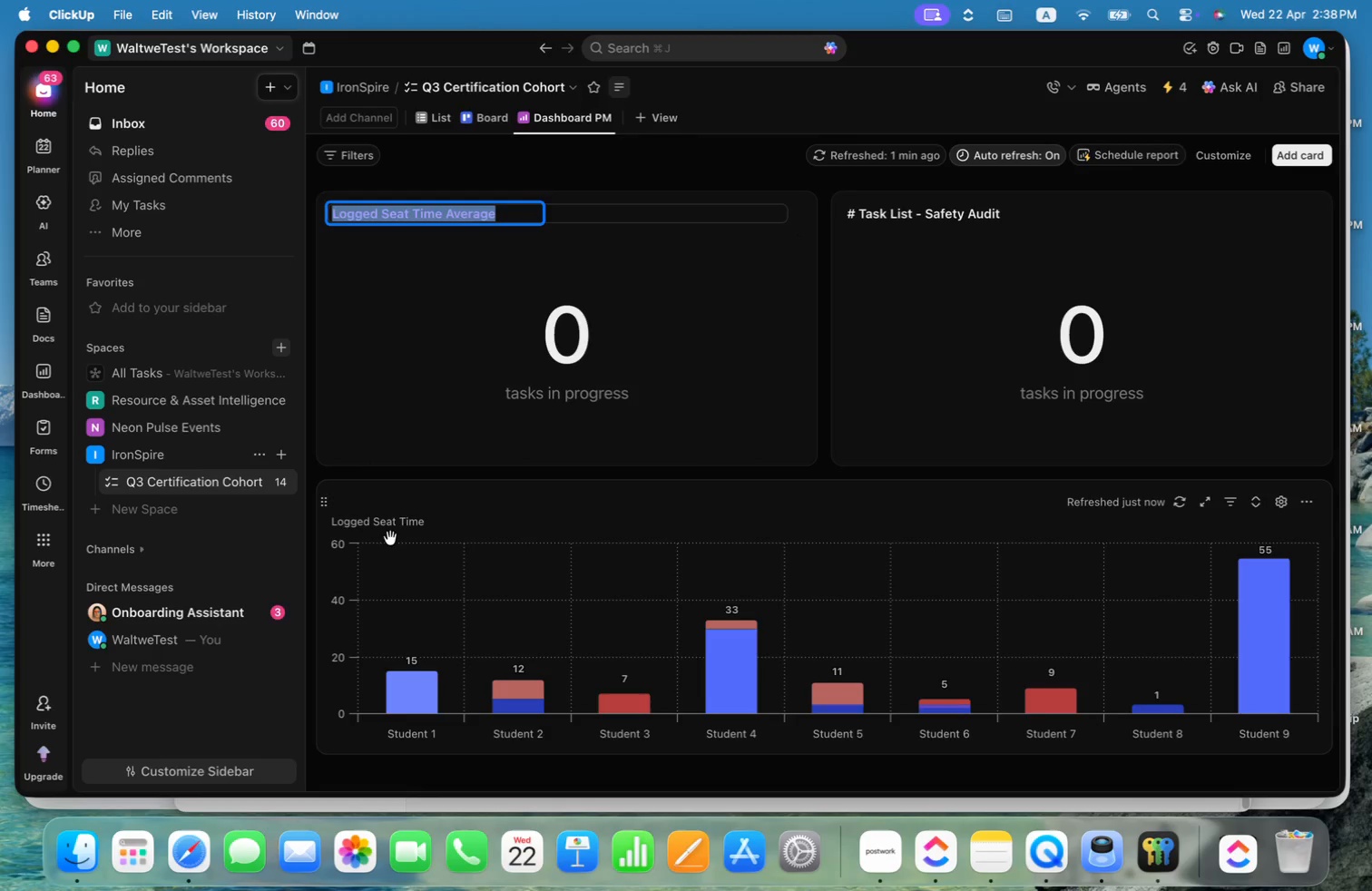 
left_click([378, 524])
 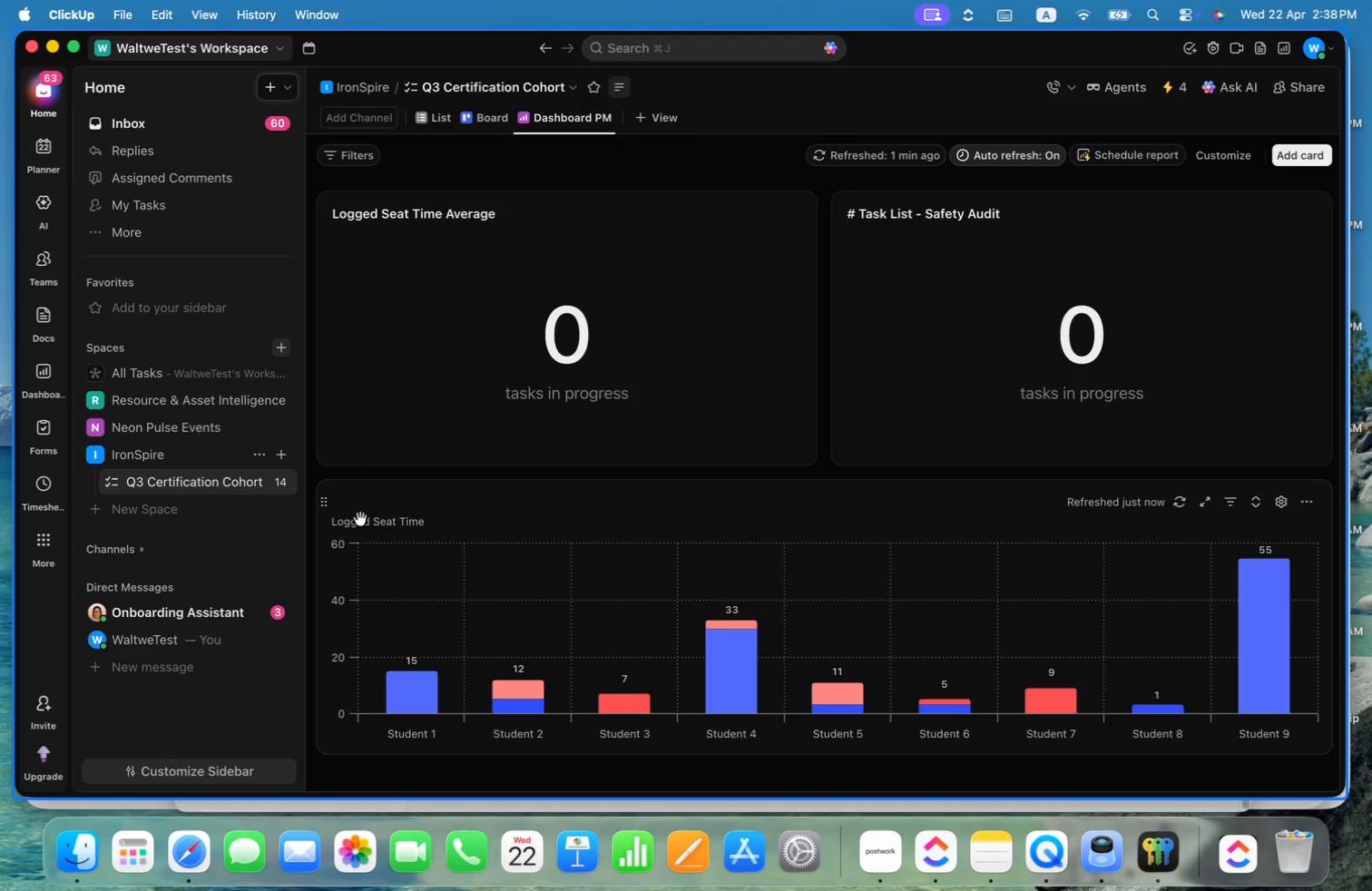 
left_click([354, 500])
 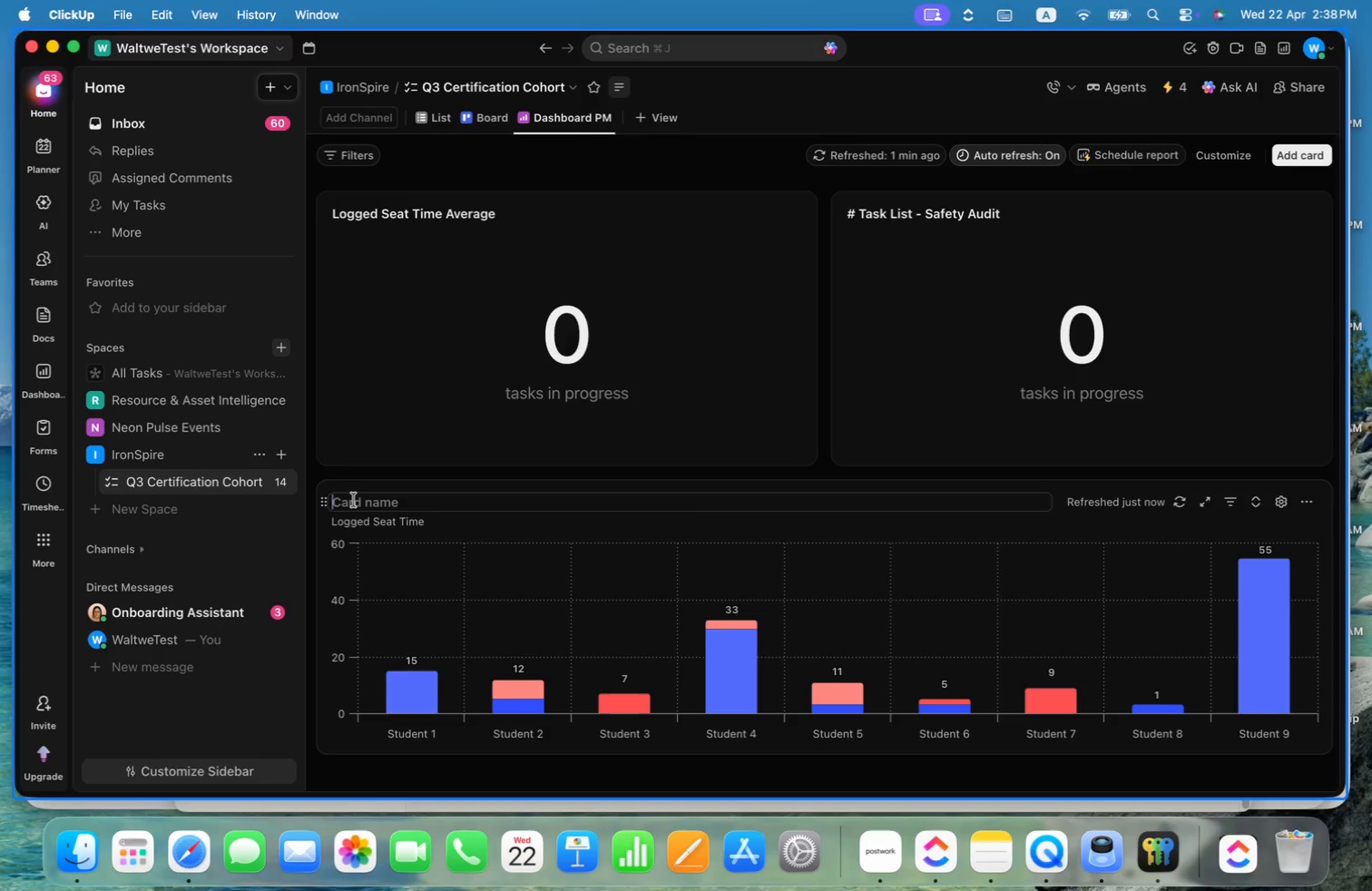 
key(Meta+V)
 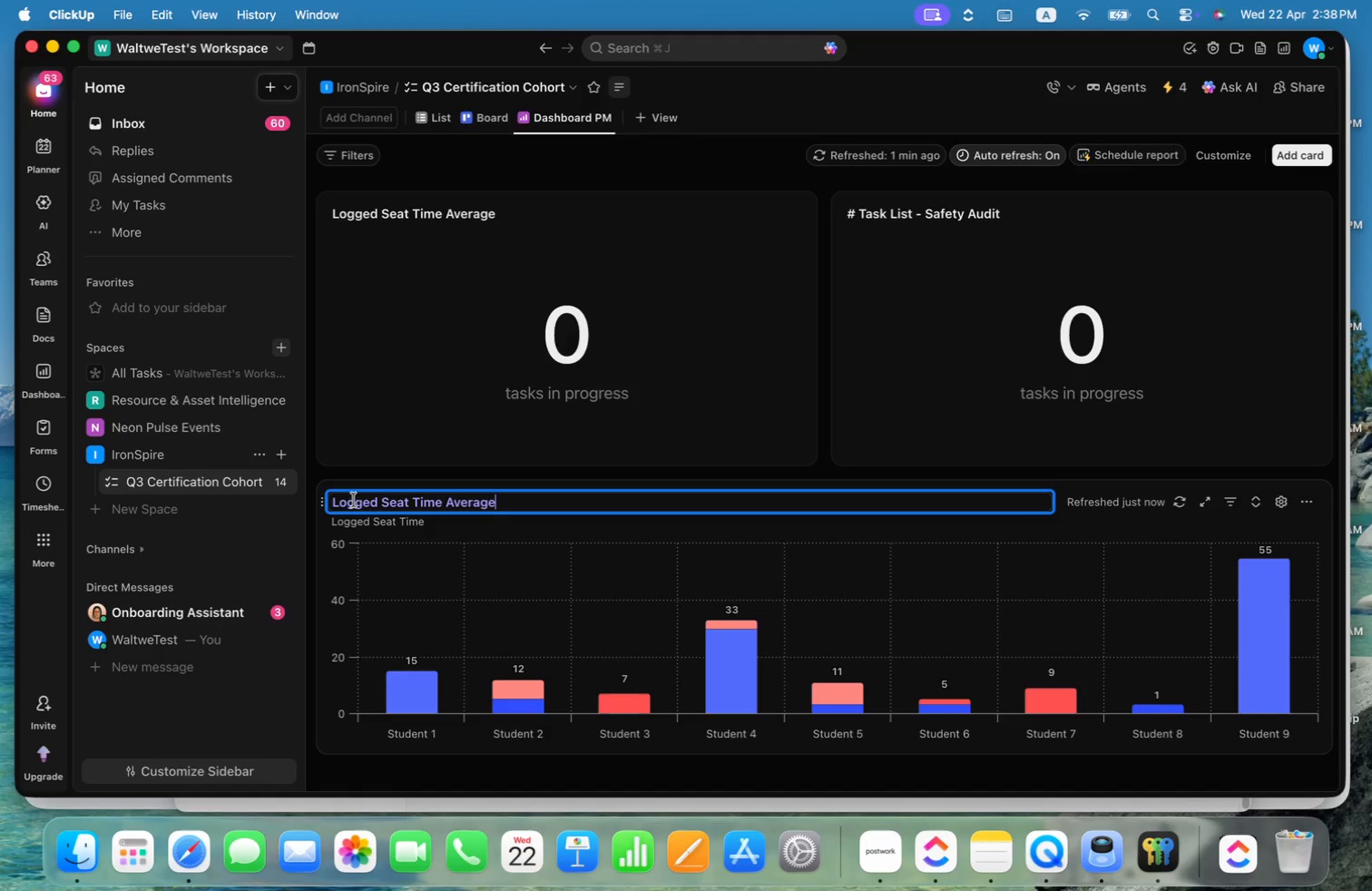 
key(Alt+ArrowUp)
 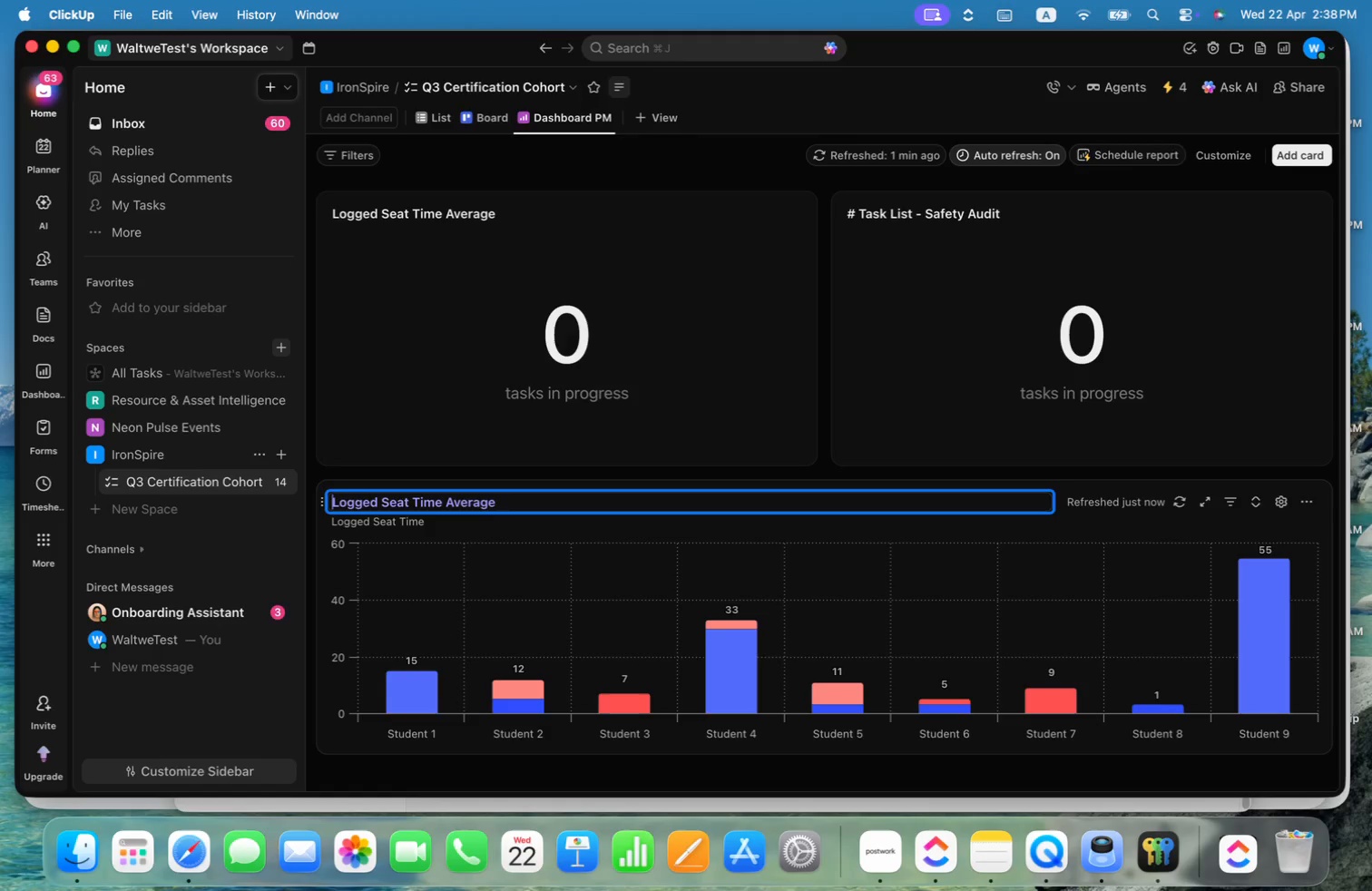 
key(Alt+ArrowLeft)
 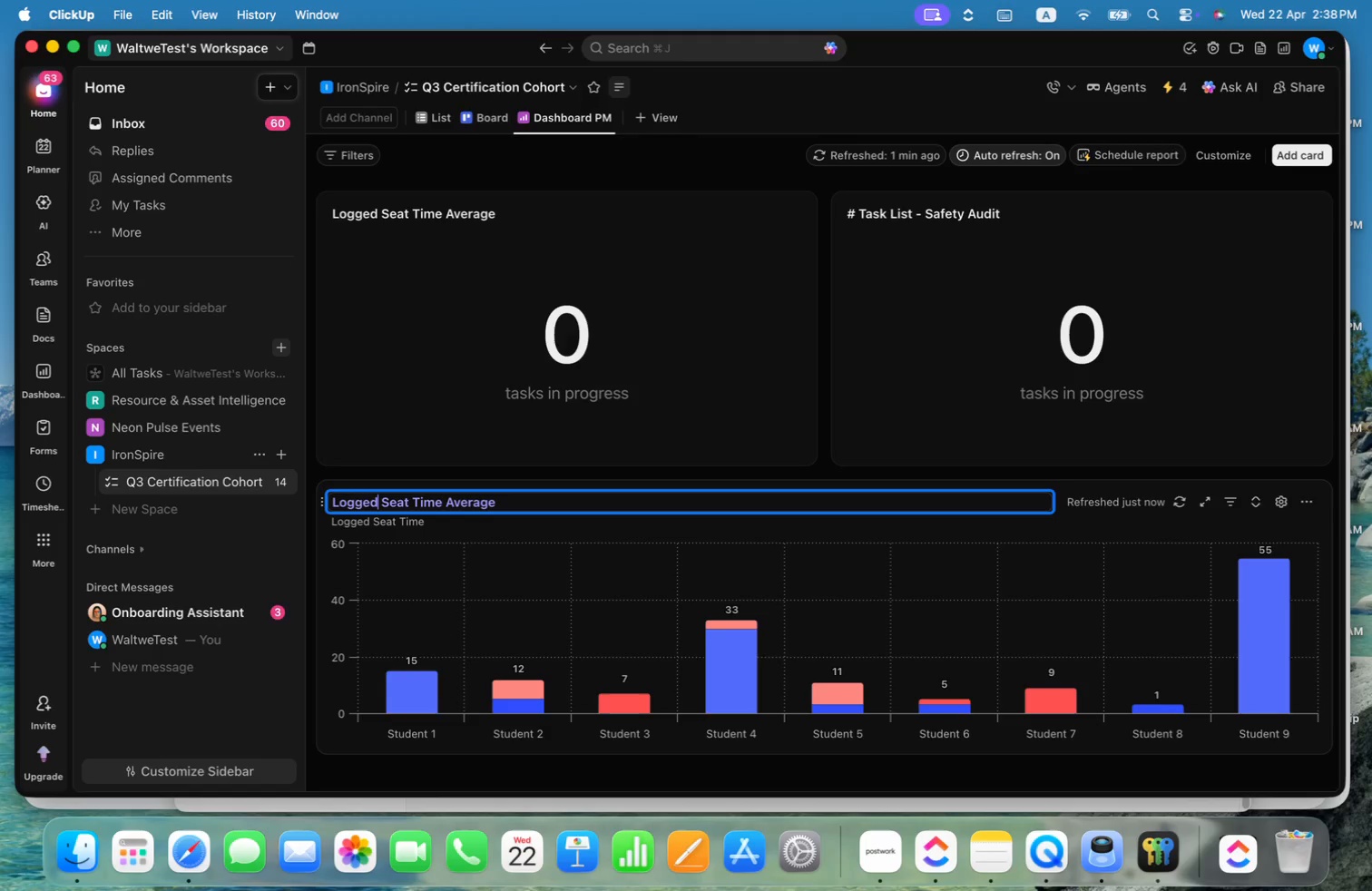 
key(Alt+ArrowRight)
 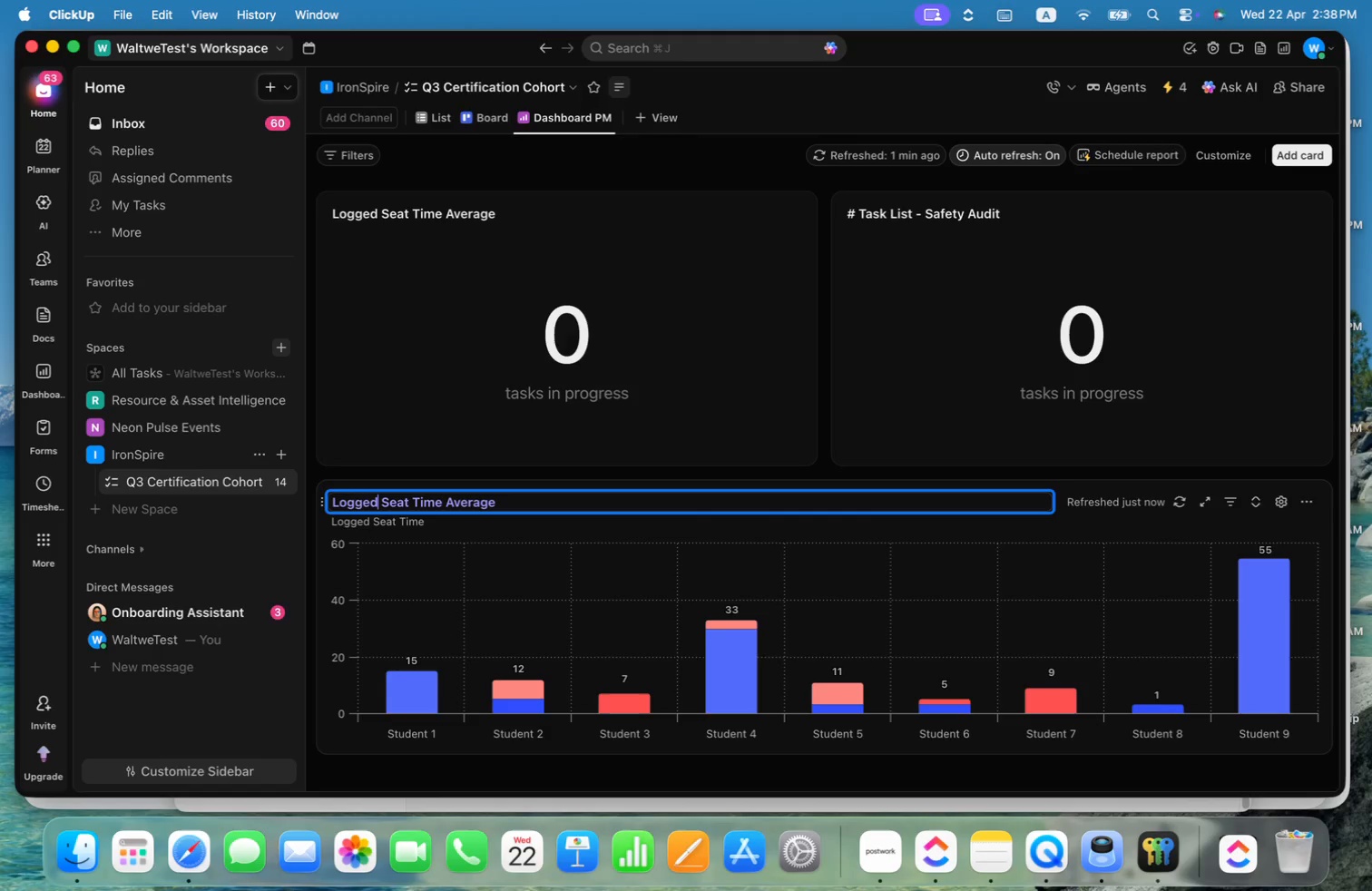 
key(Alt+ArrowRight)
 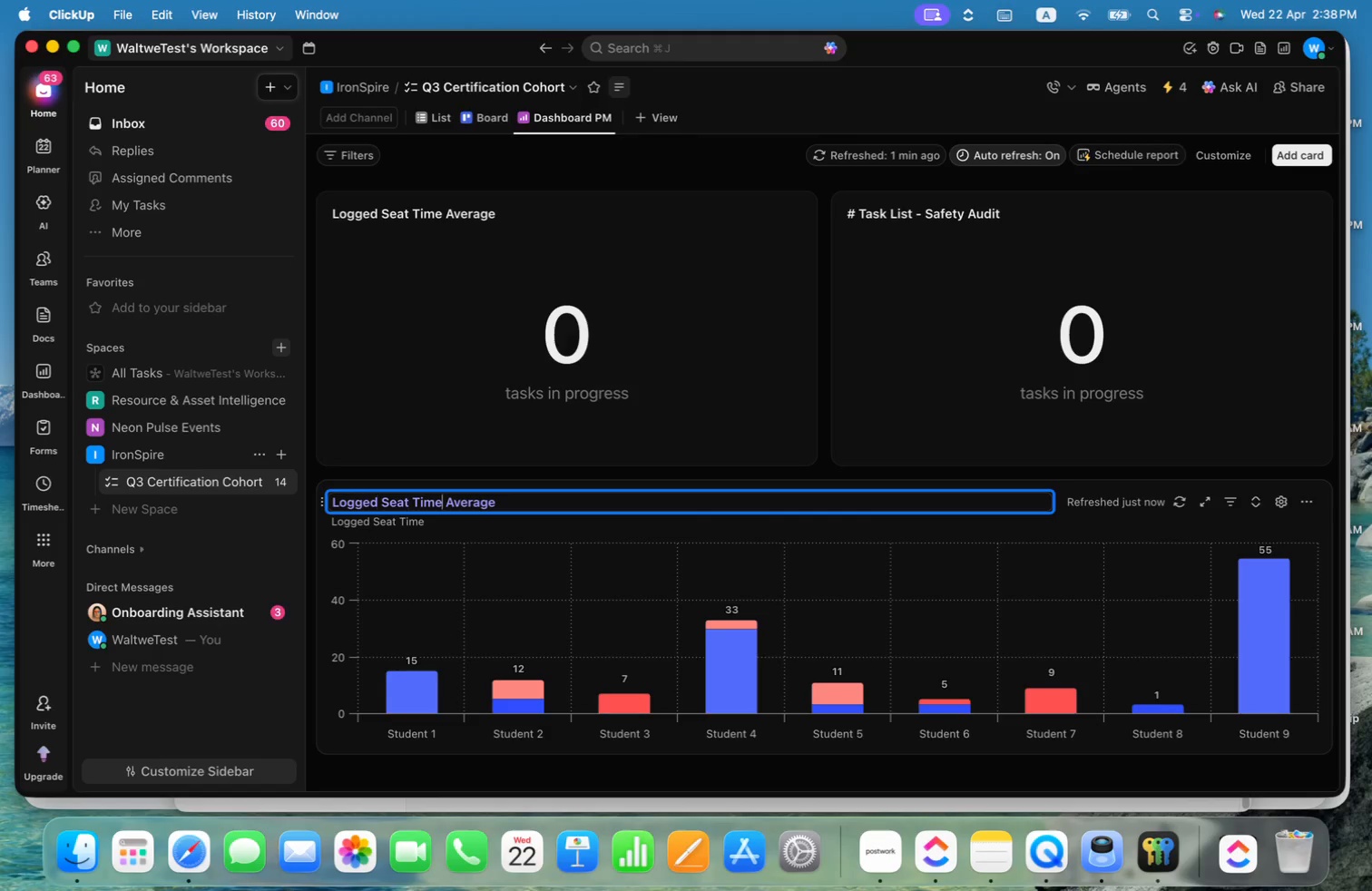 
key(Alt+ArrowRight)
 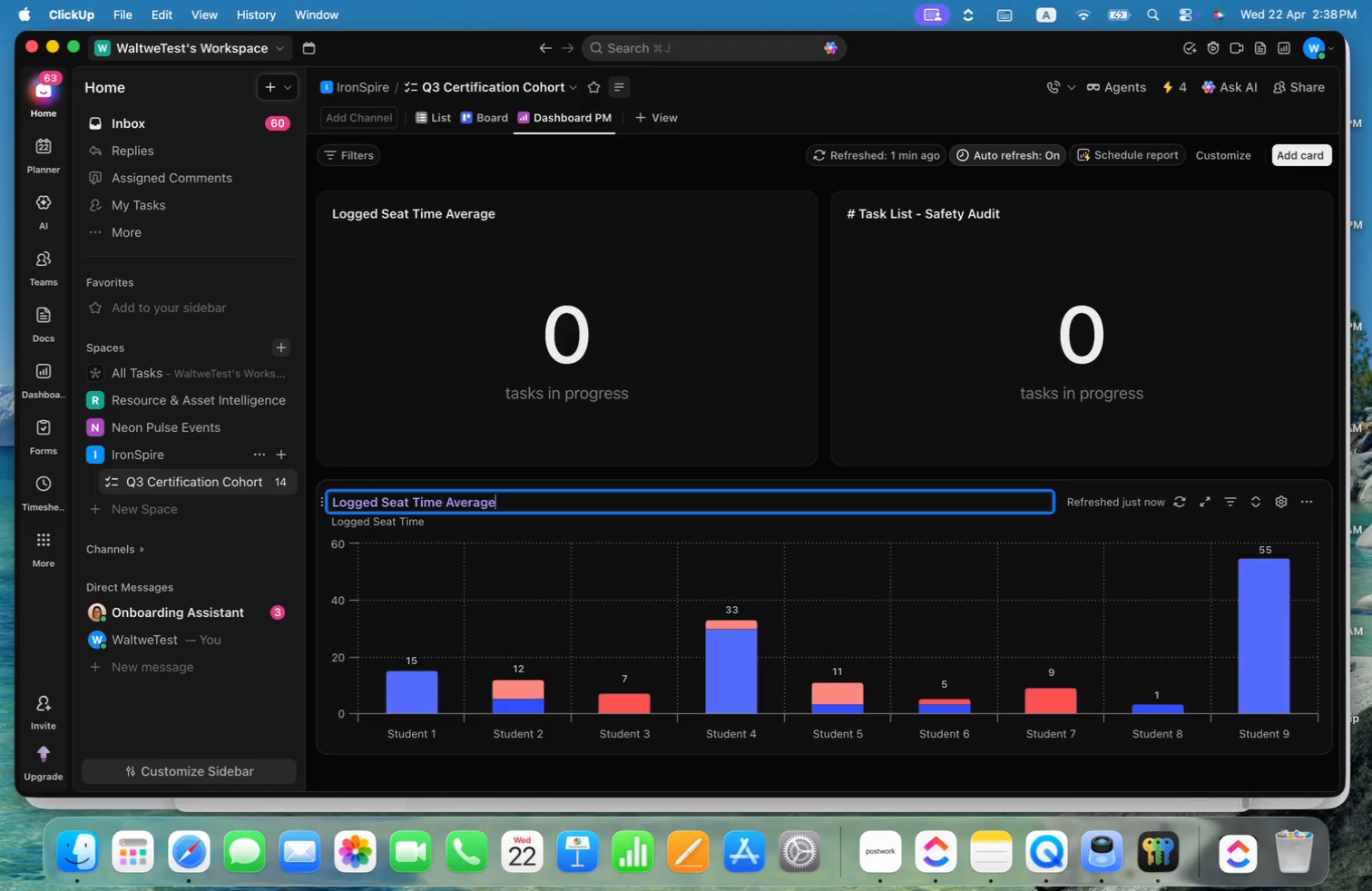 
key(Alt+ArrowRight)
 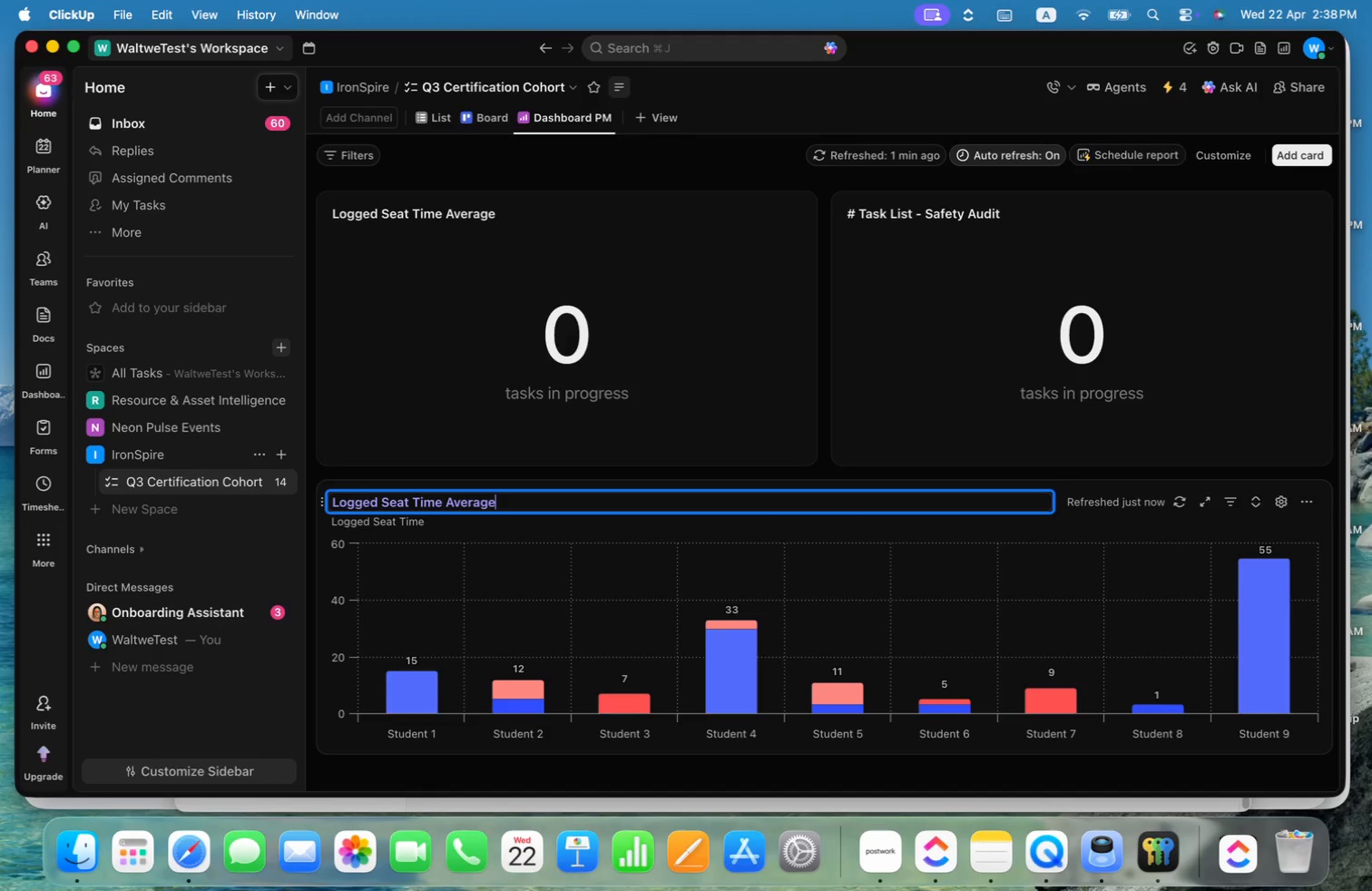 
key(Alt+ArrowRight)
 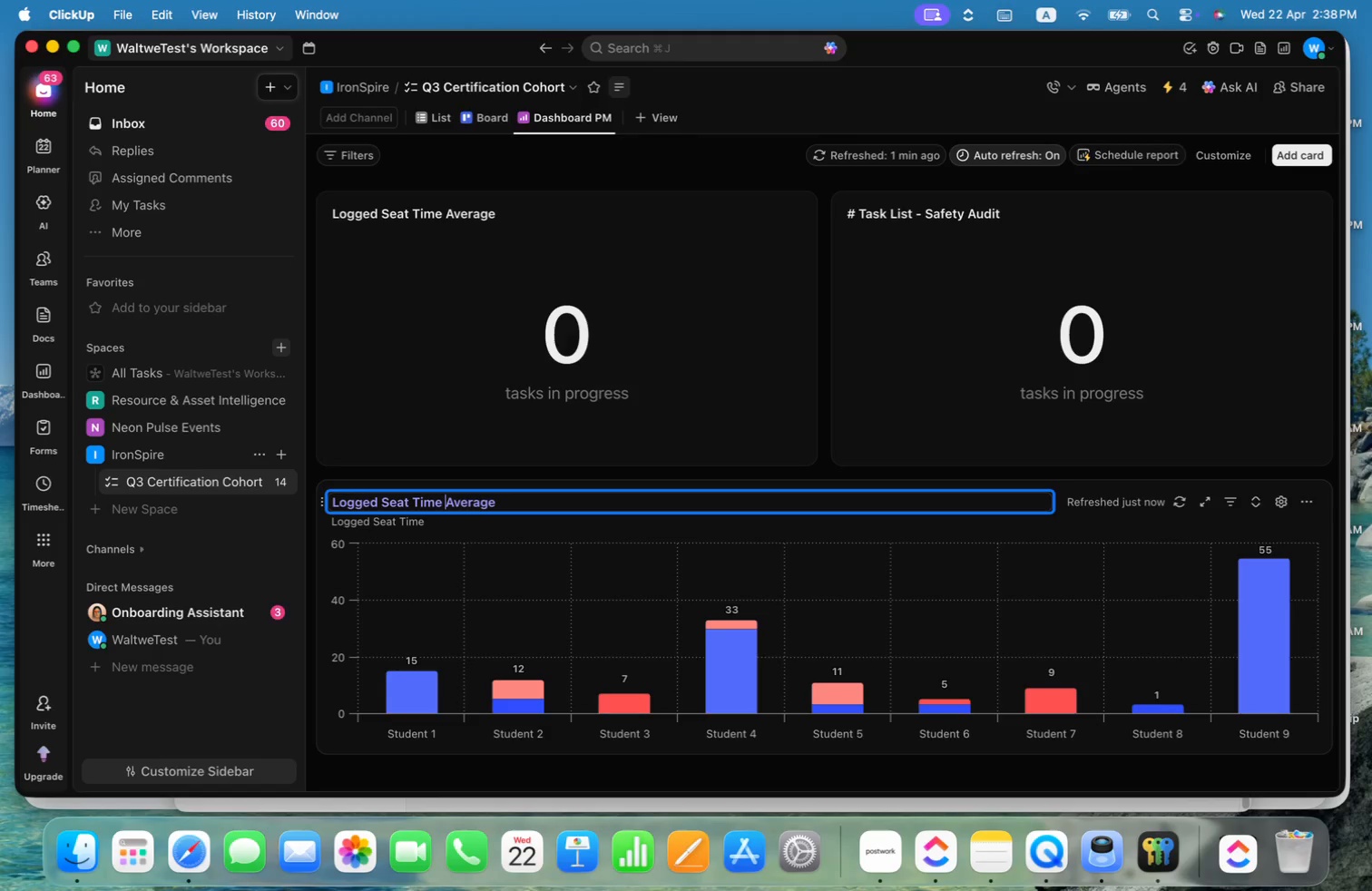 
key(Alt+ArrowLeft)
 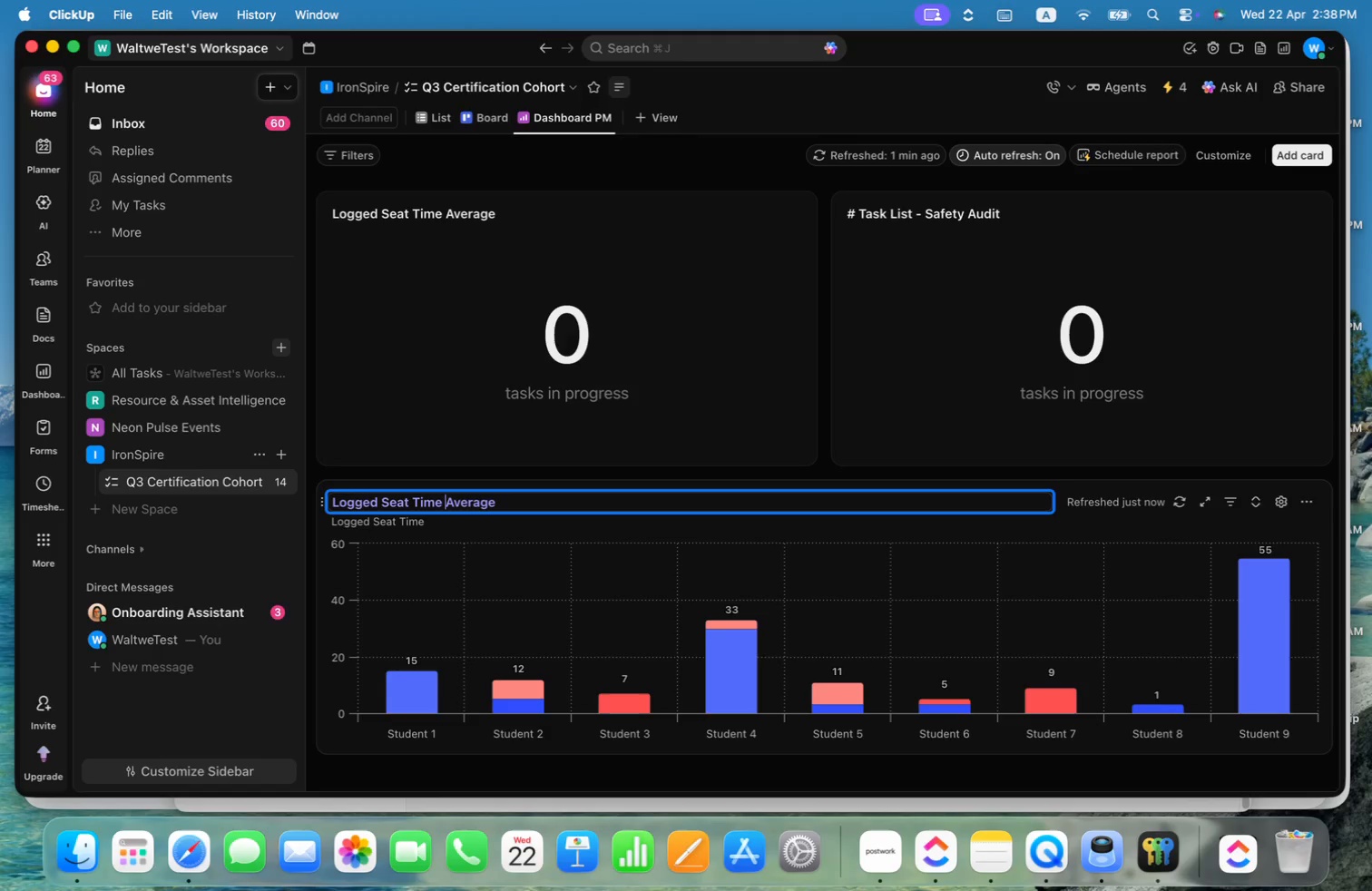 
key(Alt+Shift+ArrowRight)
 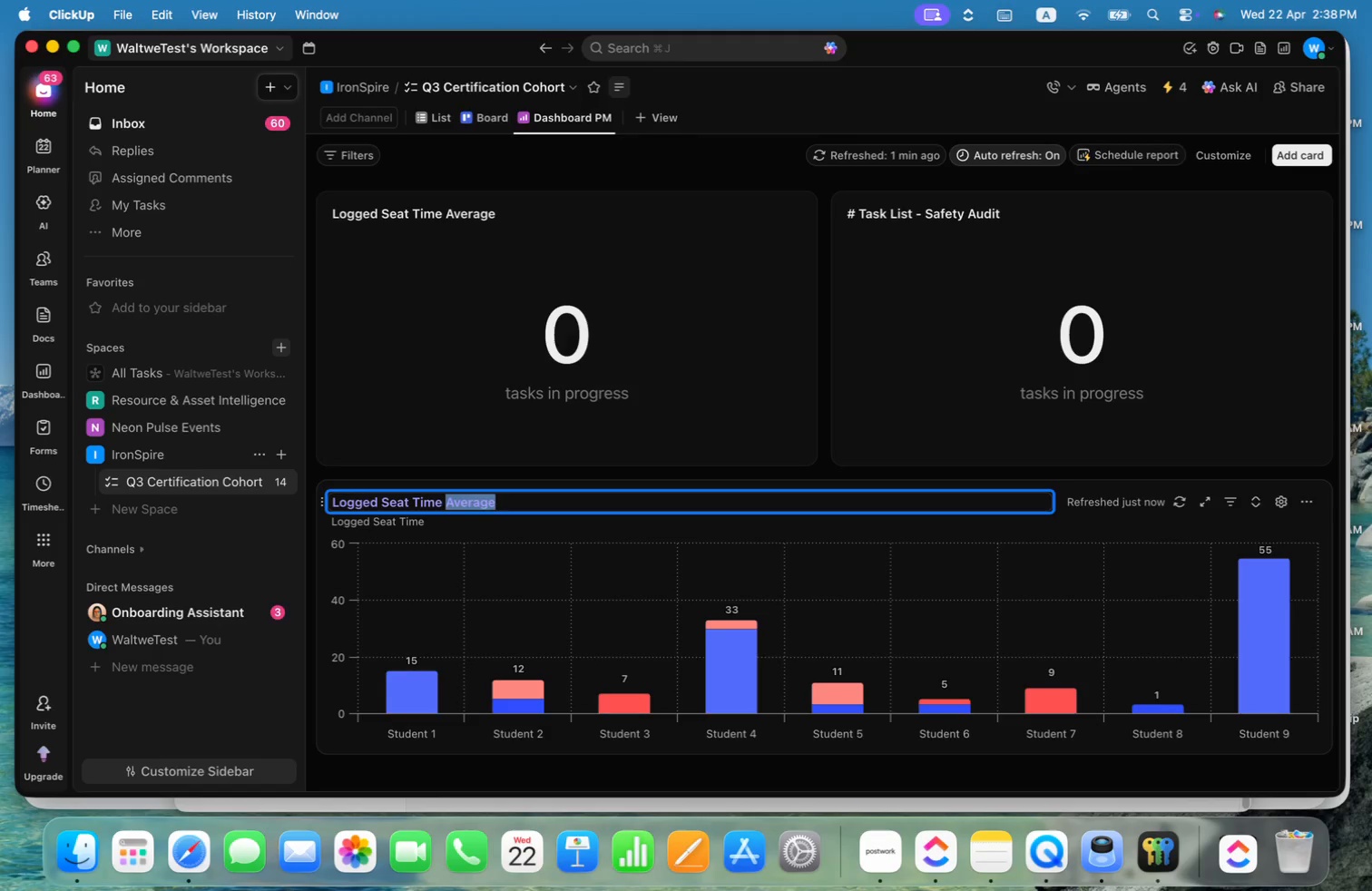 
key(Backspace)
type(by Student and Equitment TYpe)
 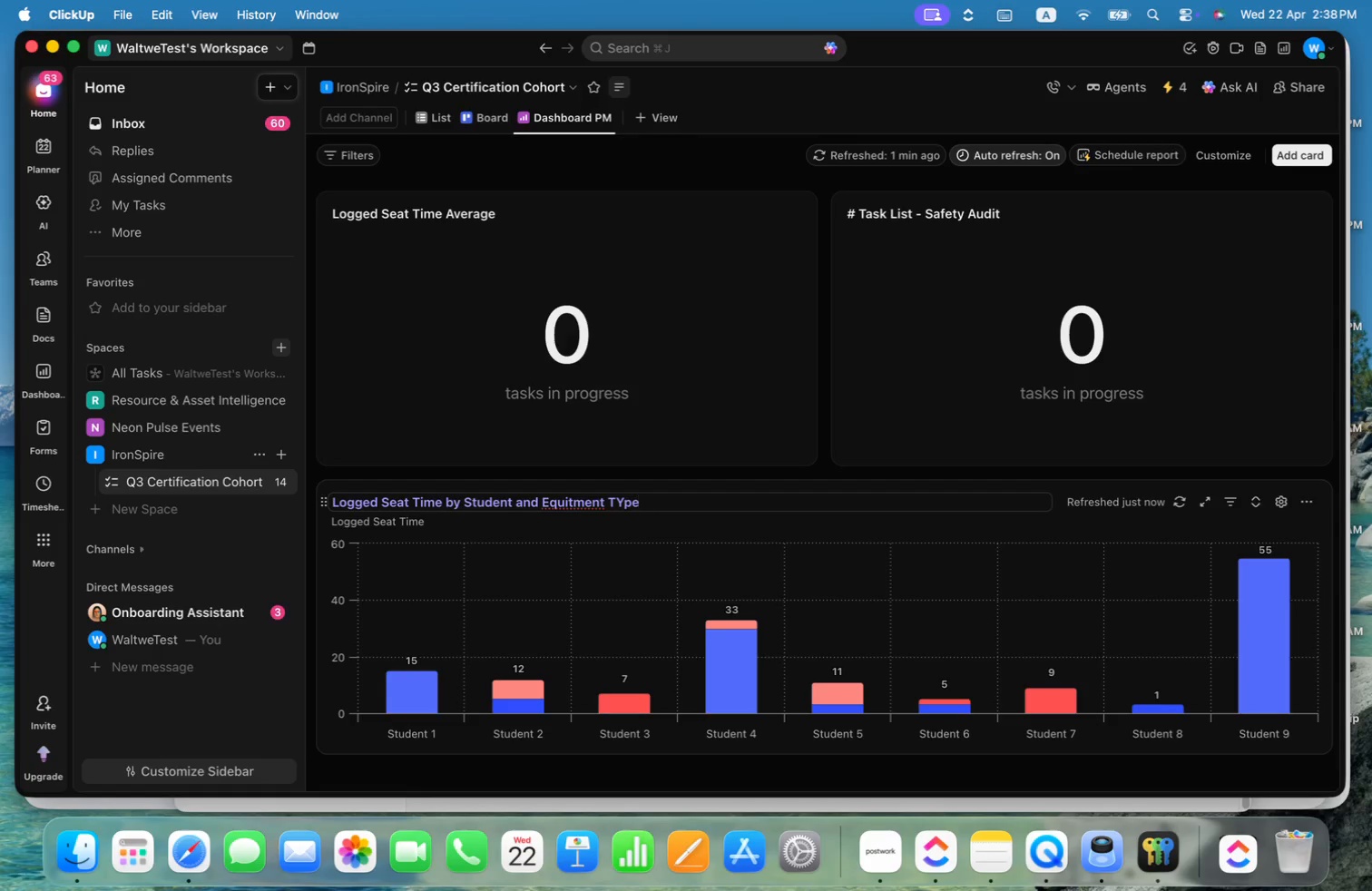 
 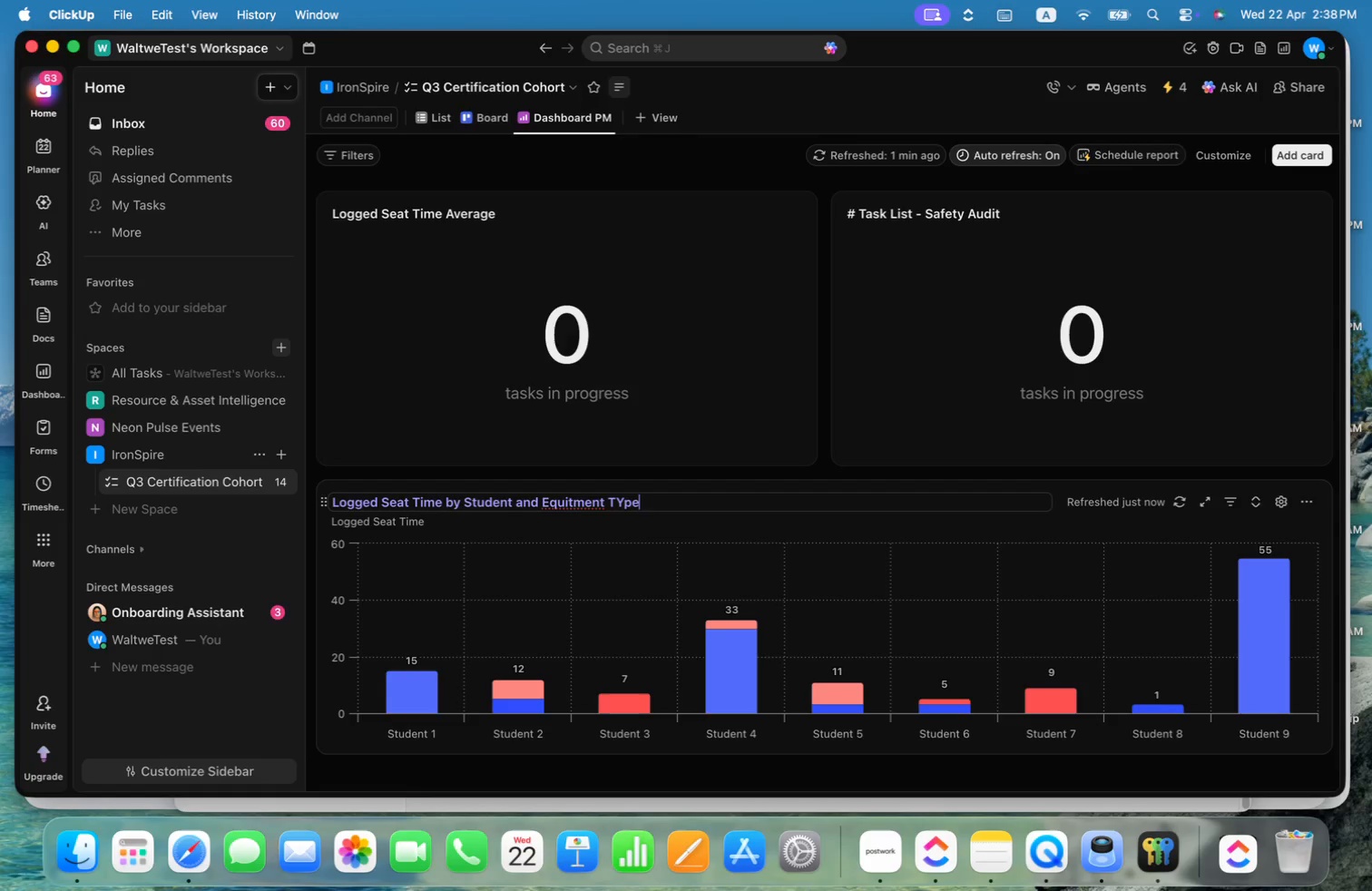 
key(ArrowLeft)
 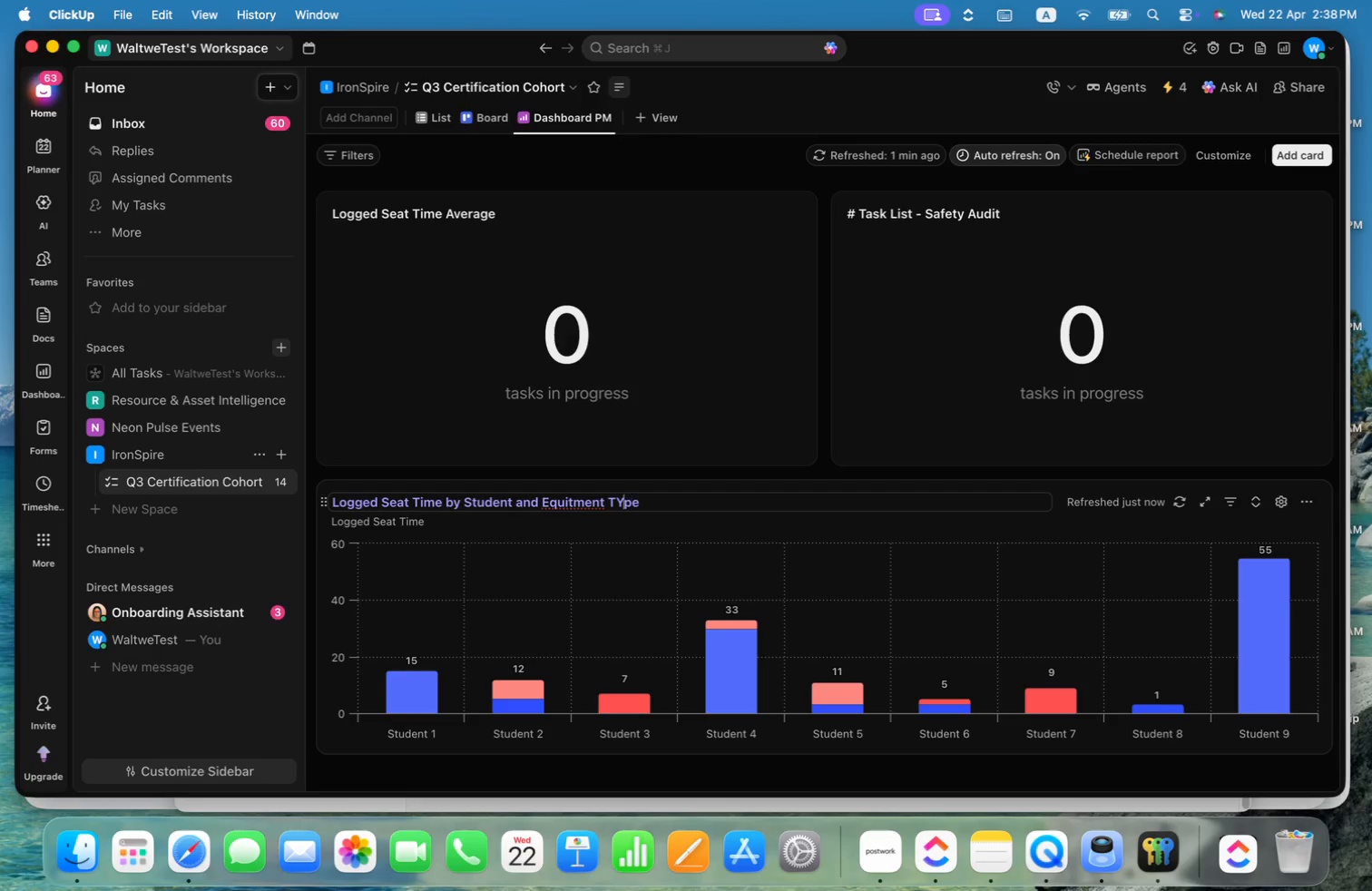 
key(ArrowLeft)
 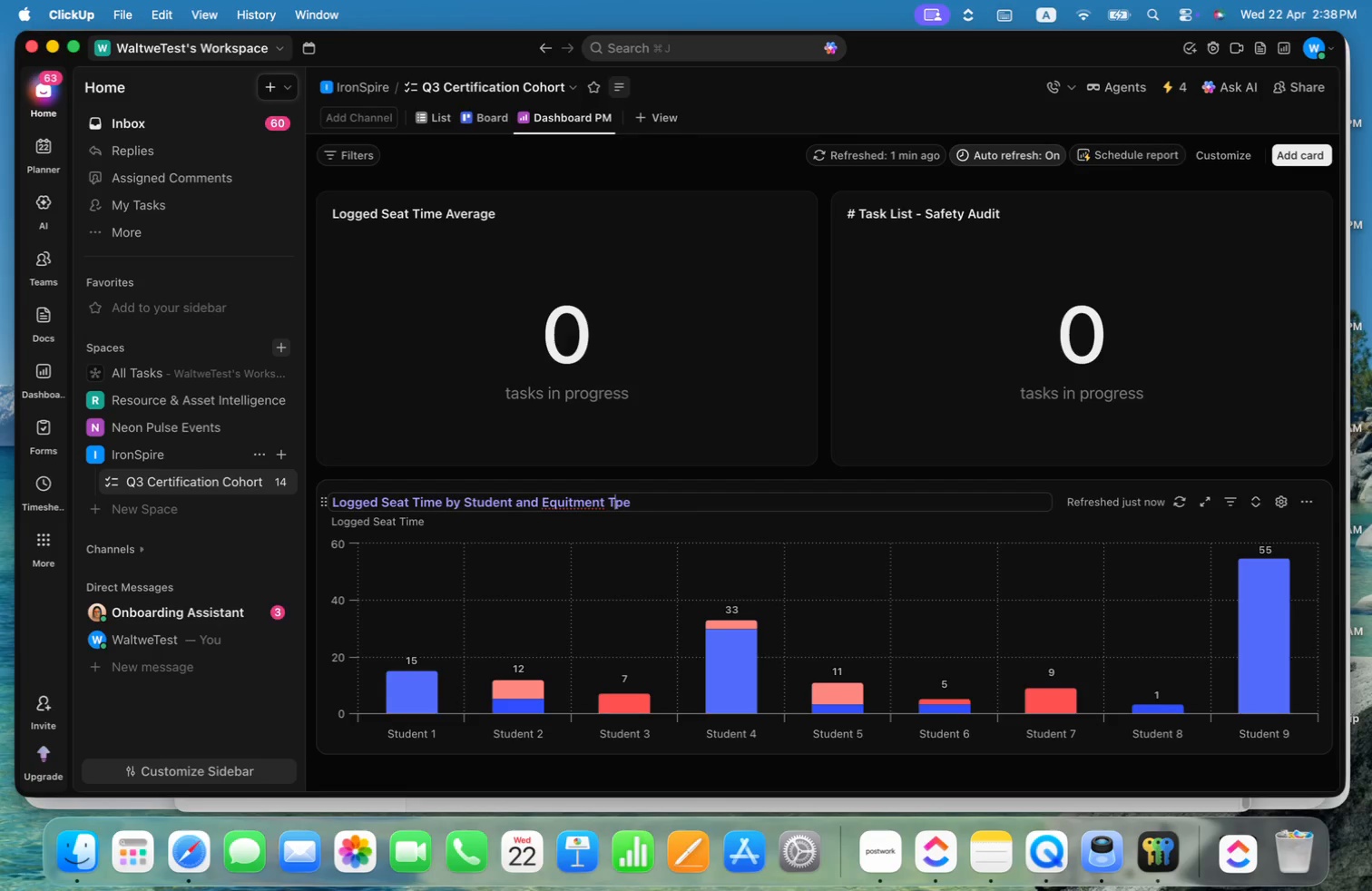 
key(Backspace)
 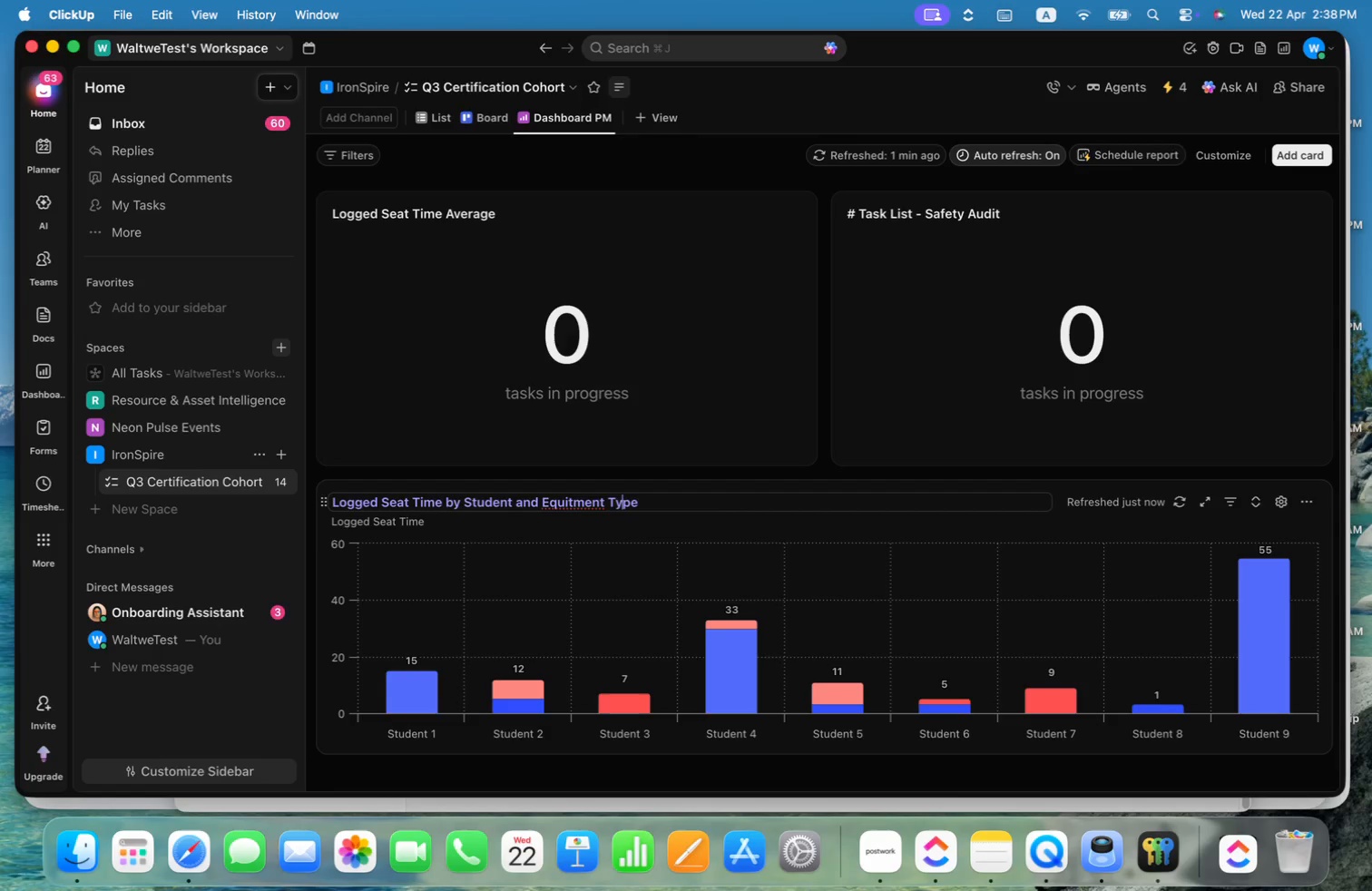 
key(Y)
 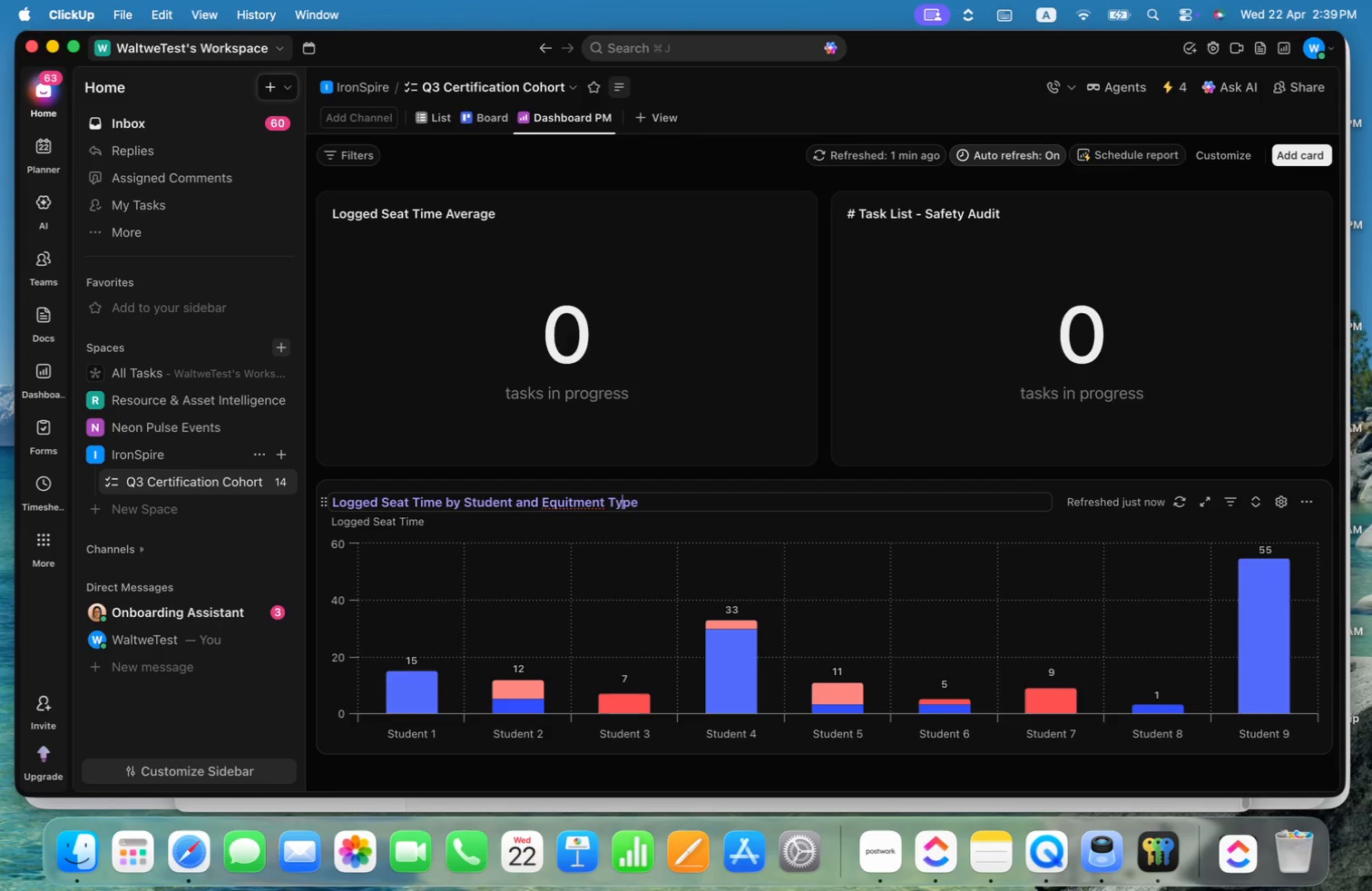 
key(Alt+ArrowLeft)
 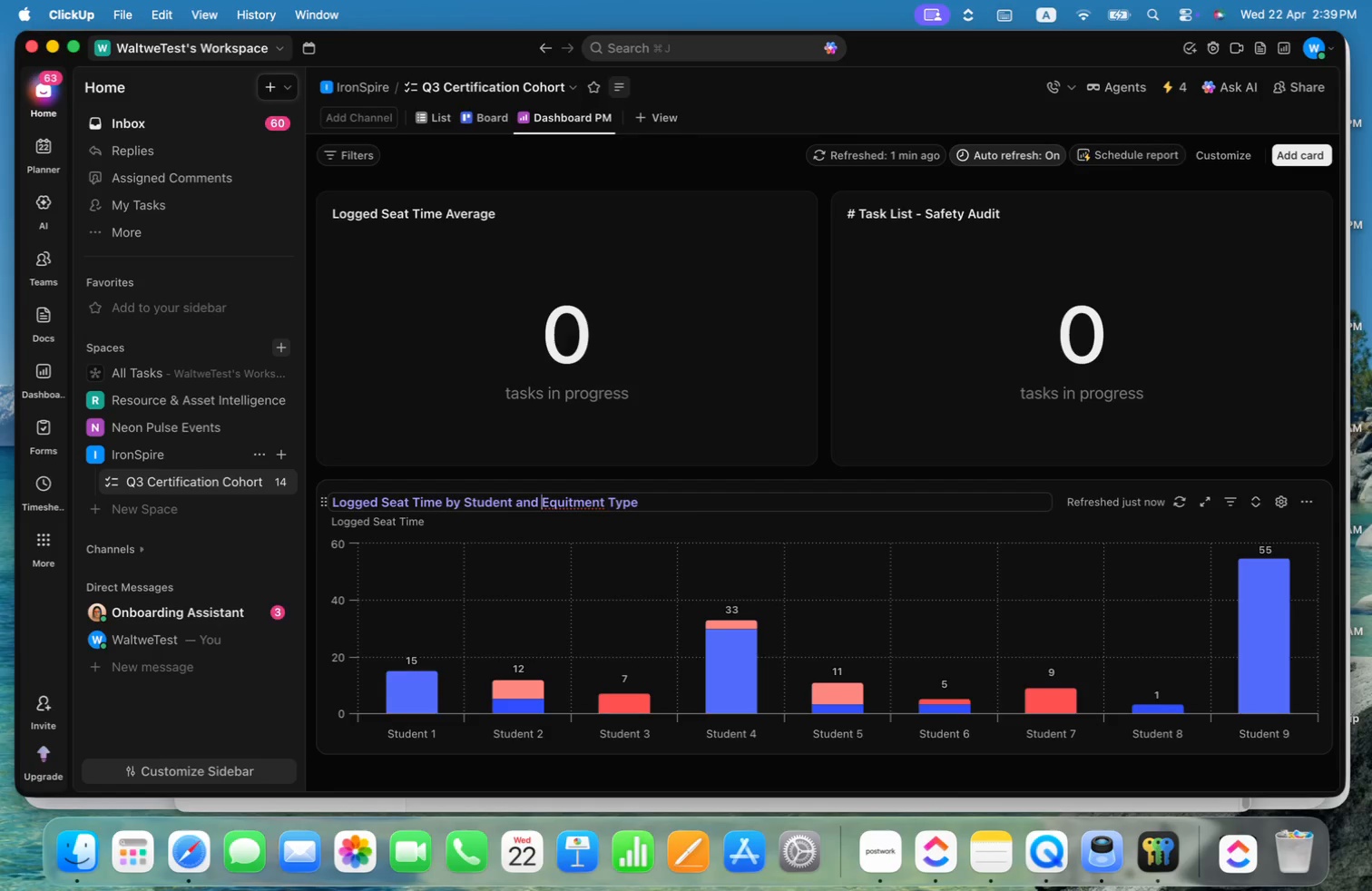 
key(Alt+ArrowLeft)
 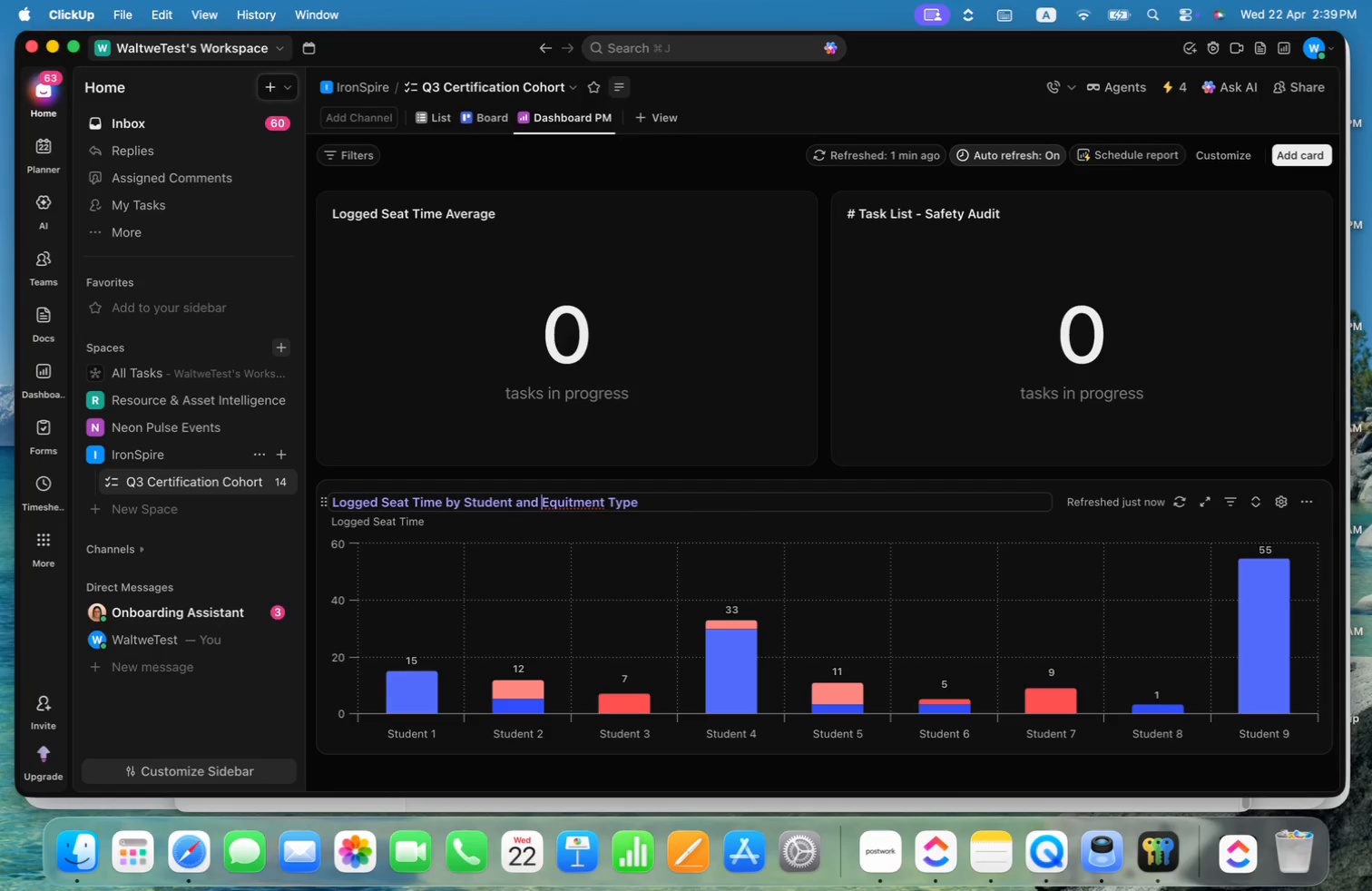 
key(ArrowRight)
 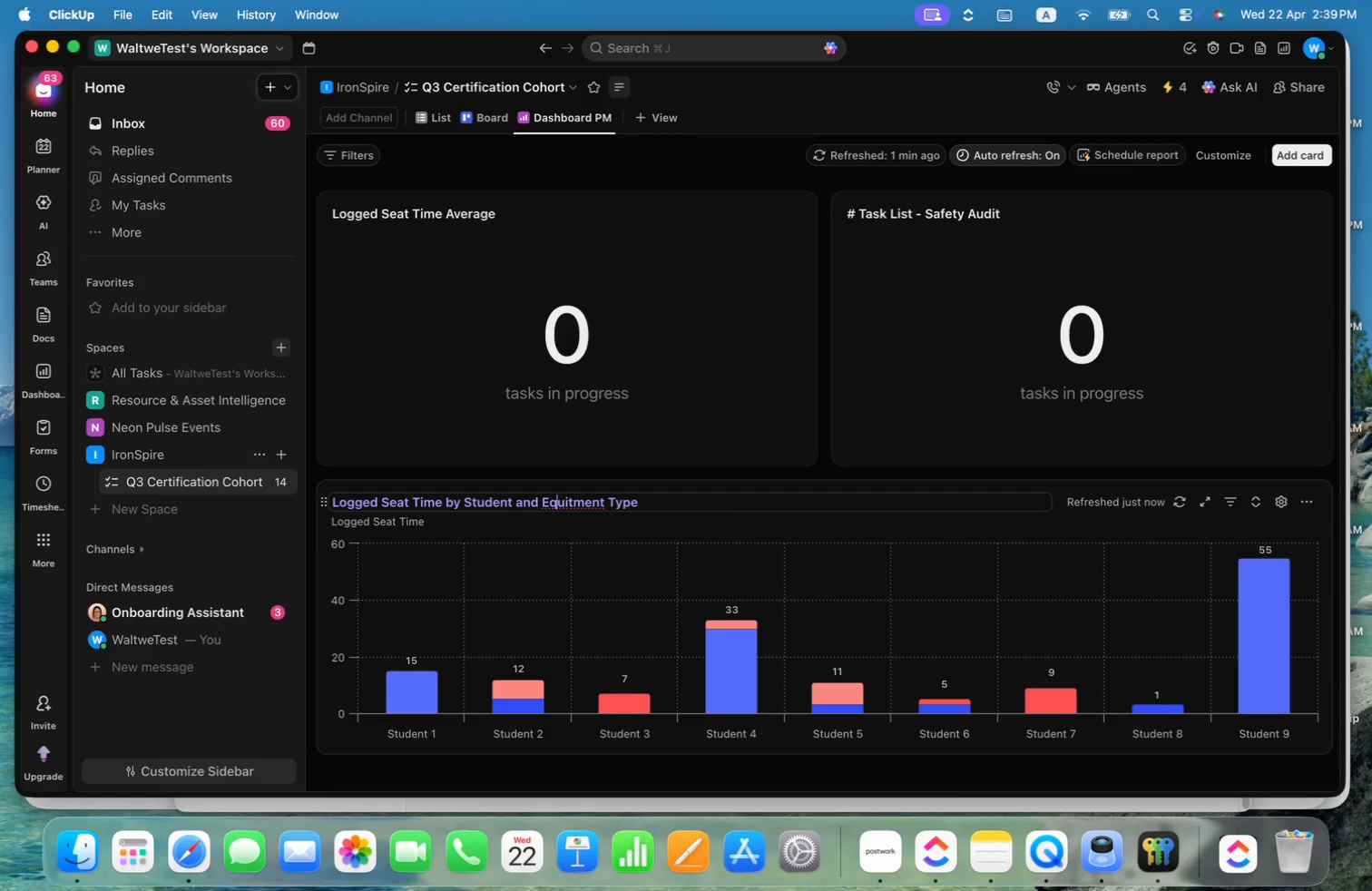 
key(ArrowRight)
 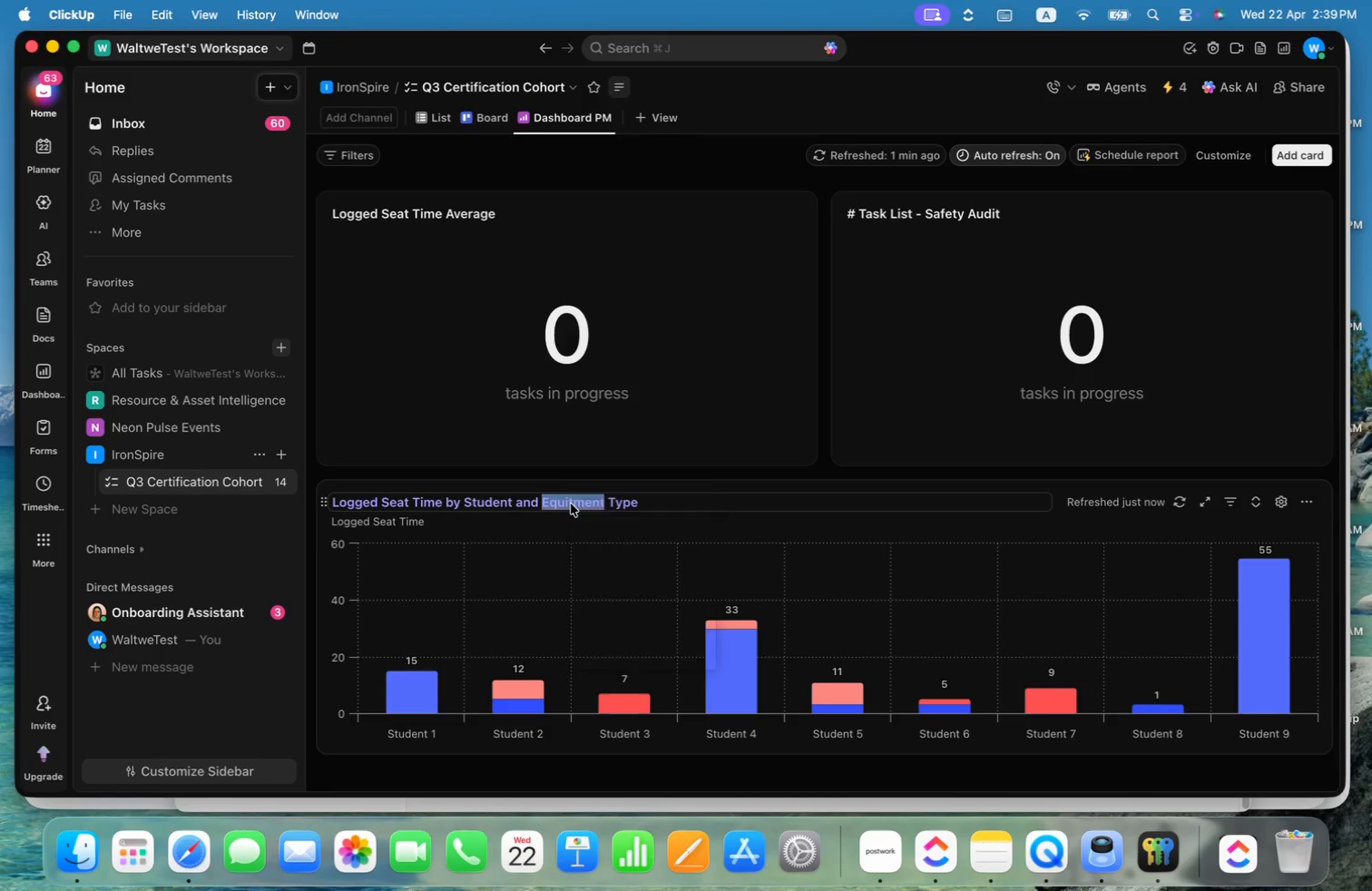 
left_click([586, 512])
 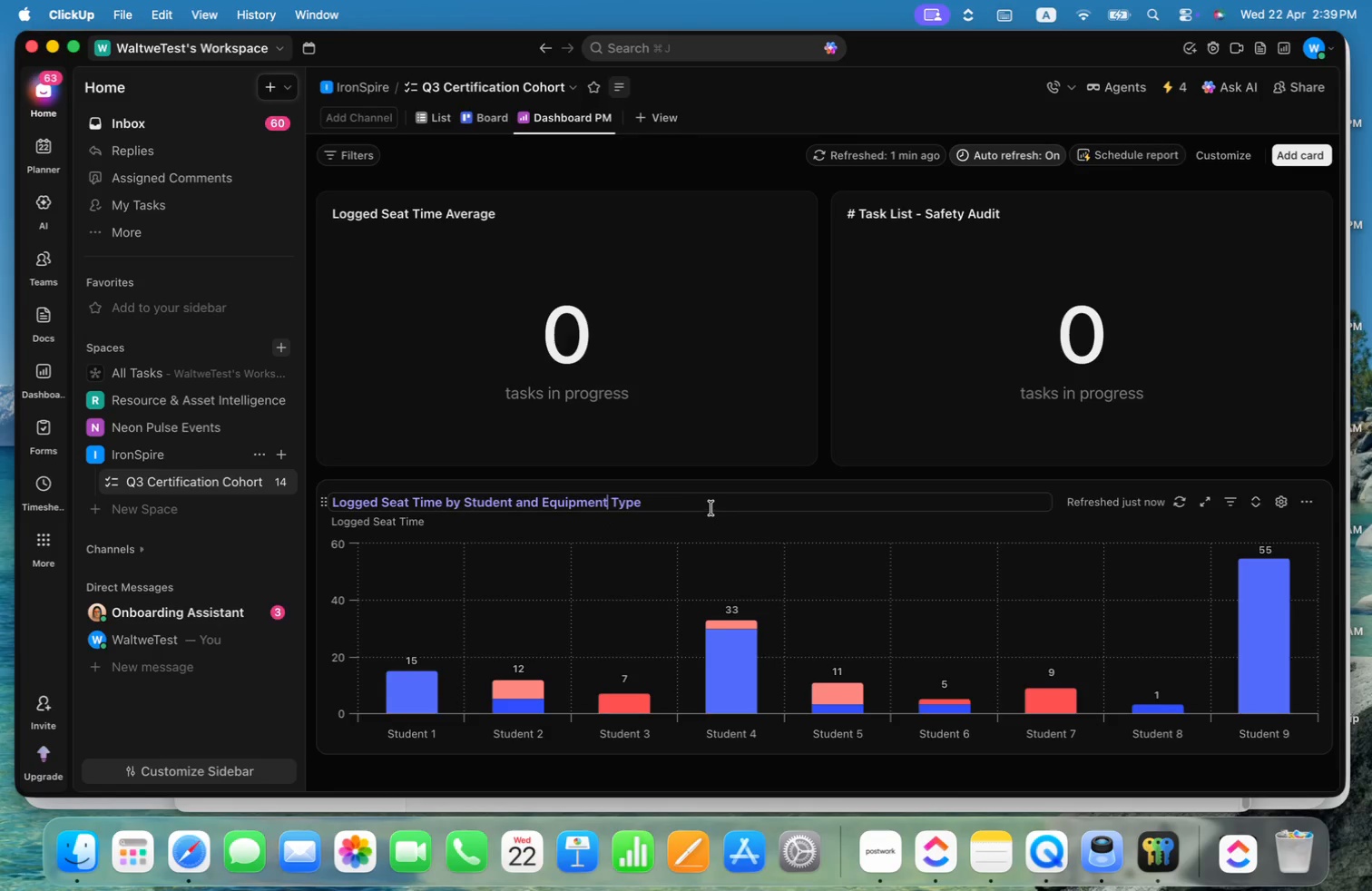 
left_click([713, 504])
 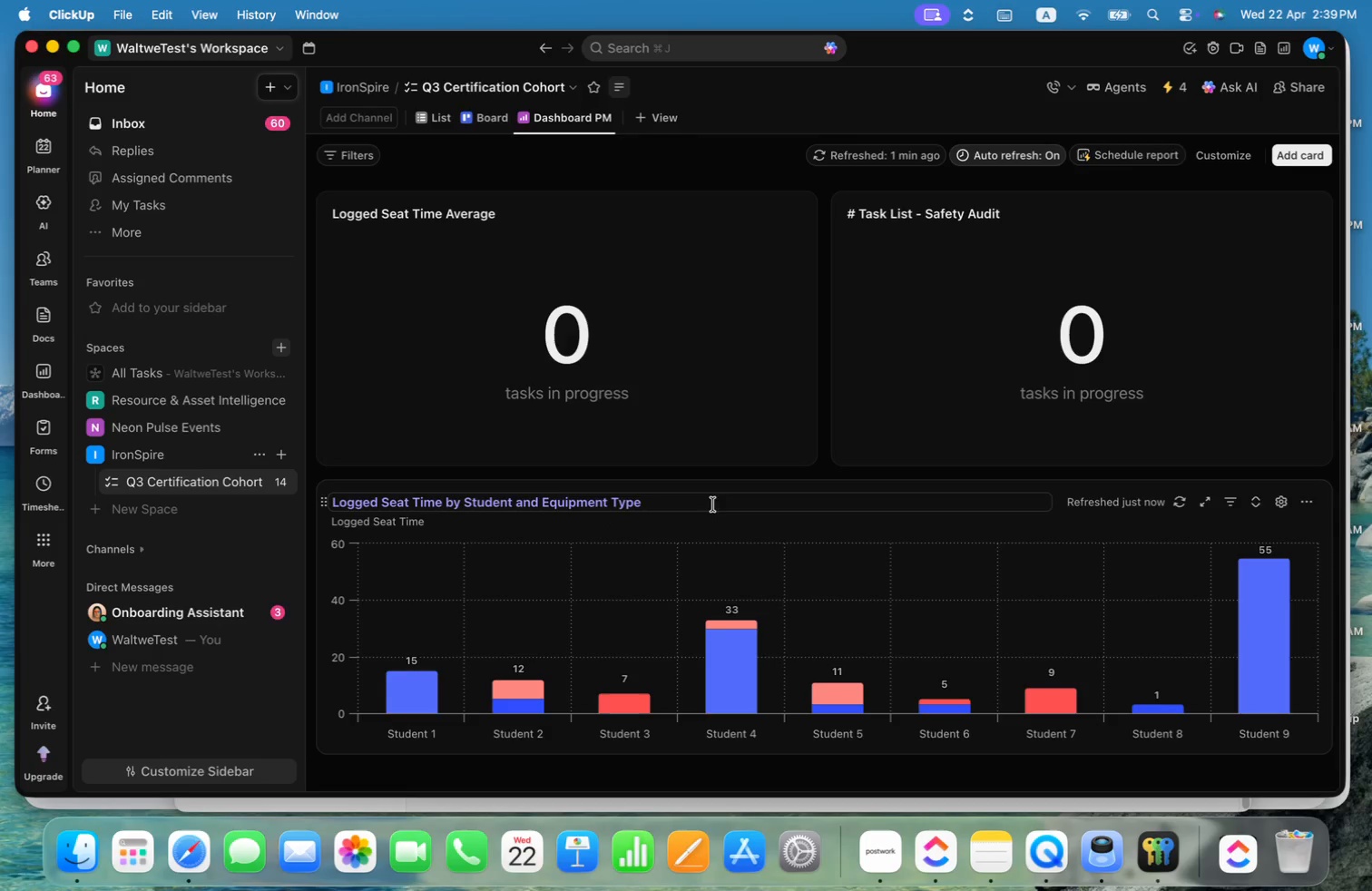 
key(Enter)
 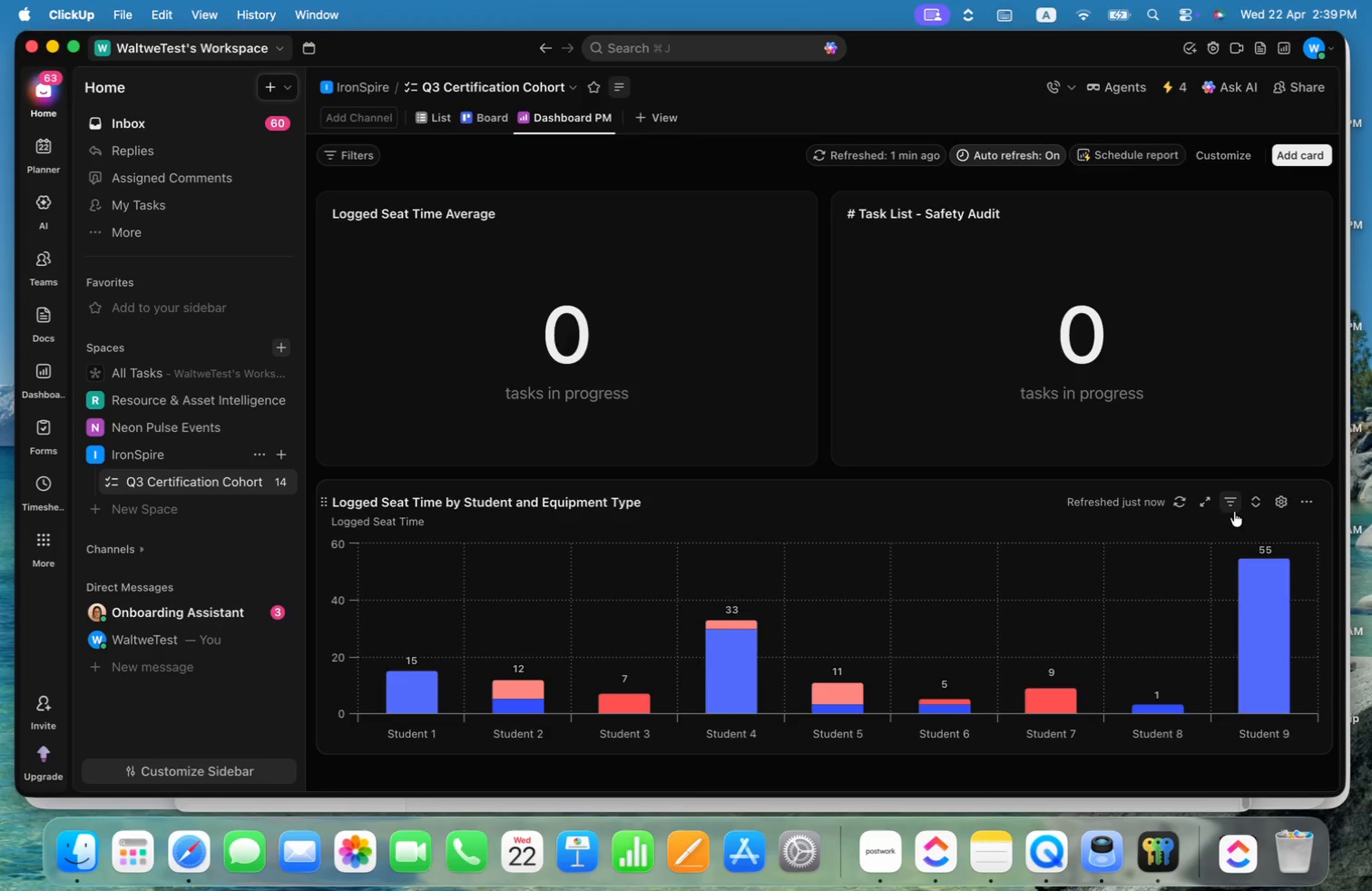 
left_click([1233, 500])
 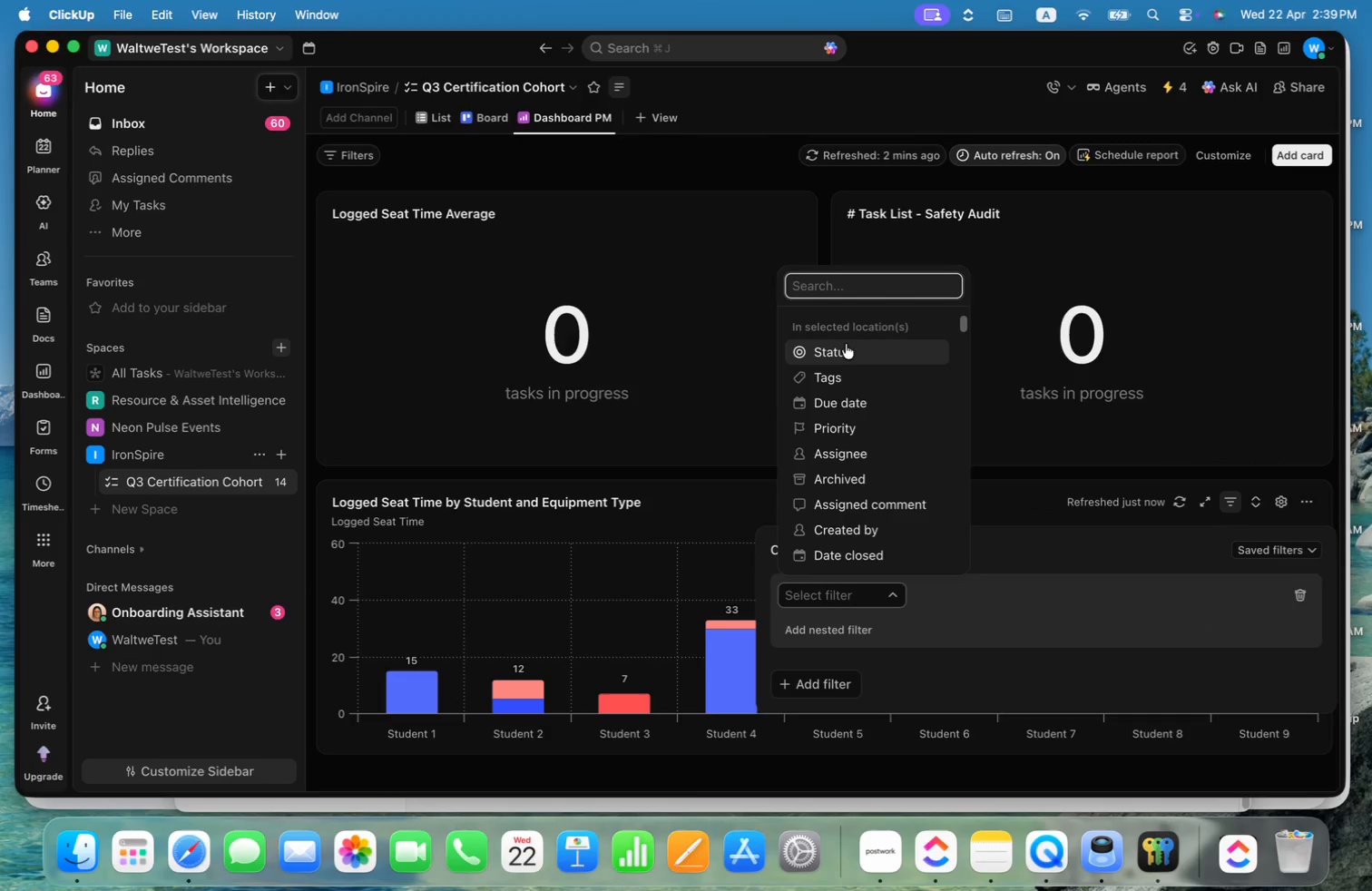 
left_click([854, 347])
 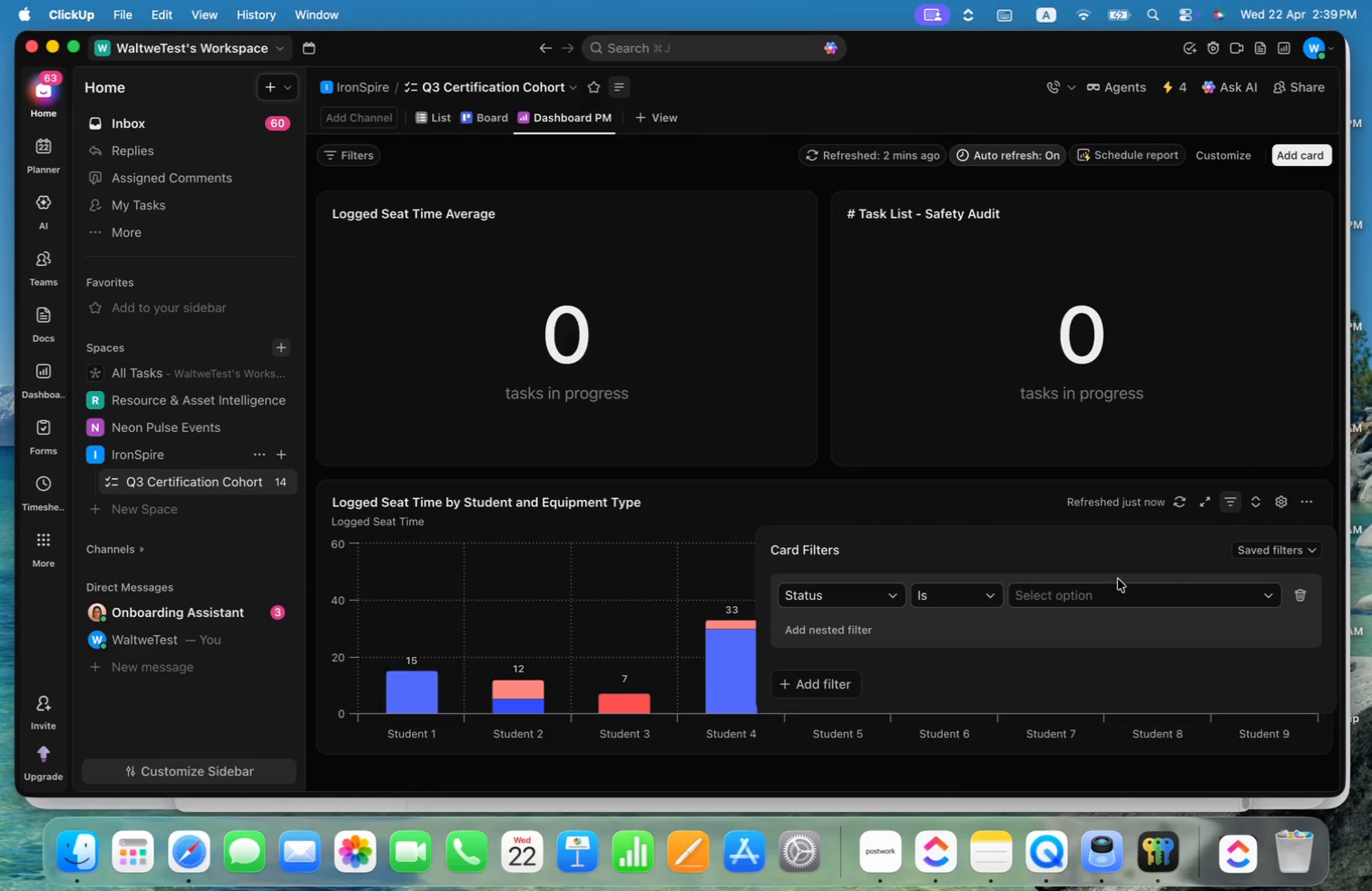 
left_click([1097, 590])
 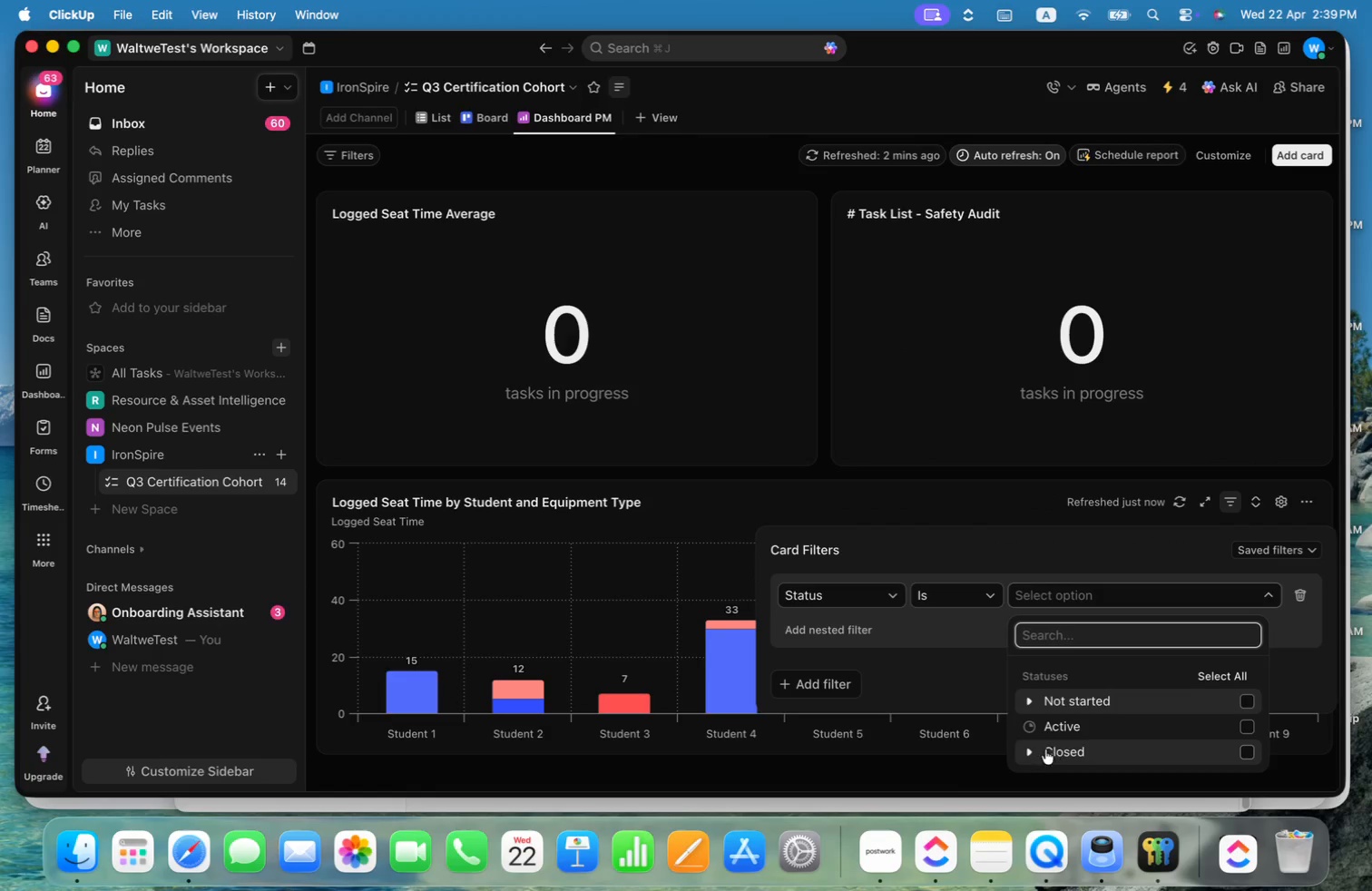 
left_click([1033, 753])
 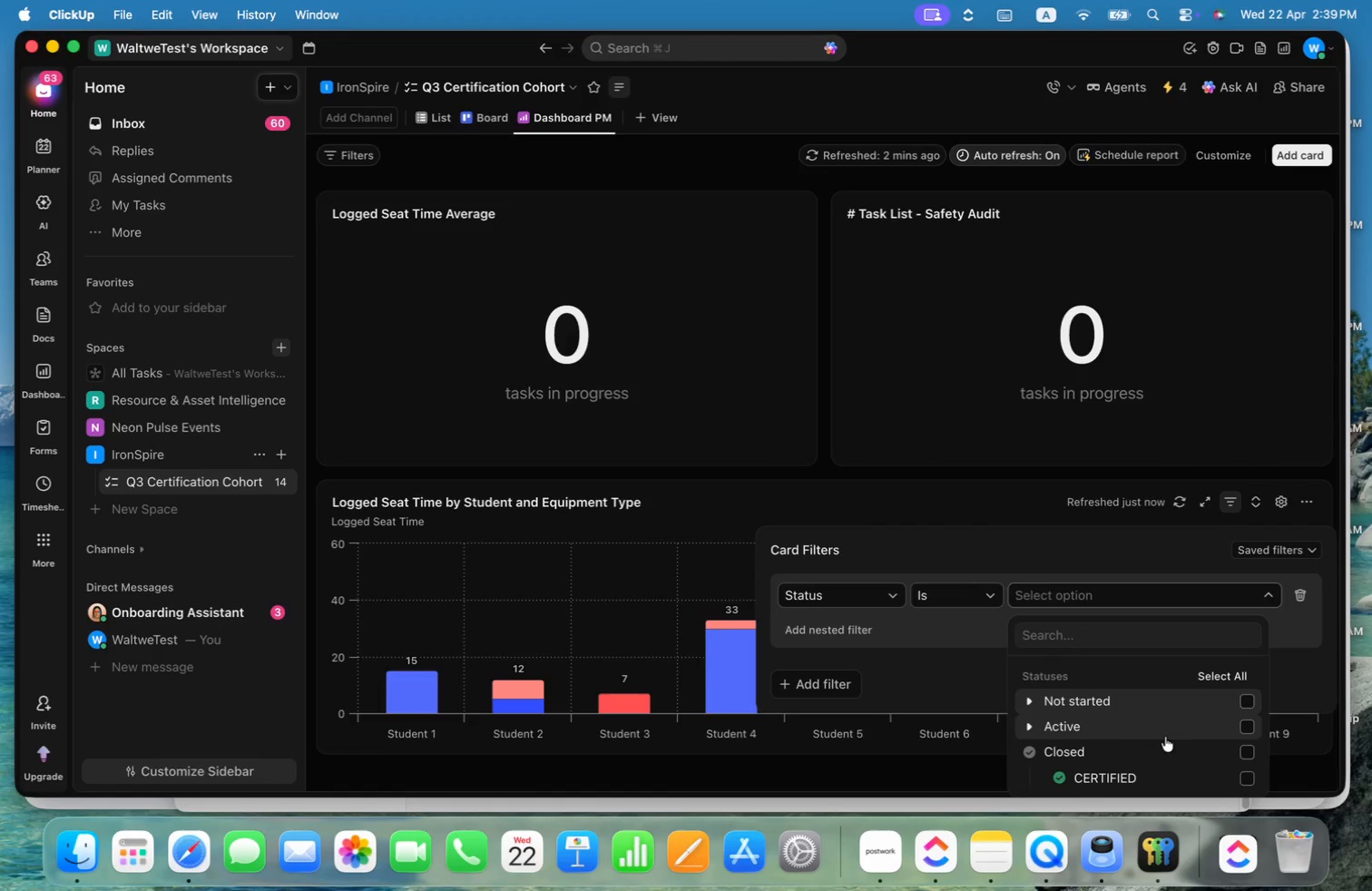 
scroll: coordinate [1178, 729], scroll_direction: down, amount: 5.0
 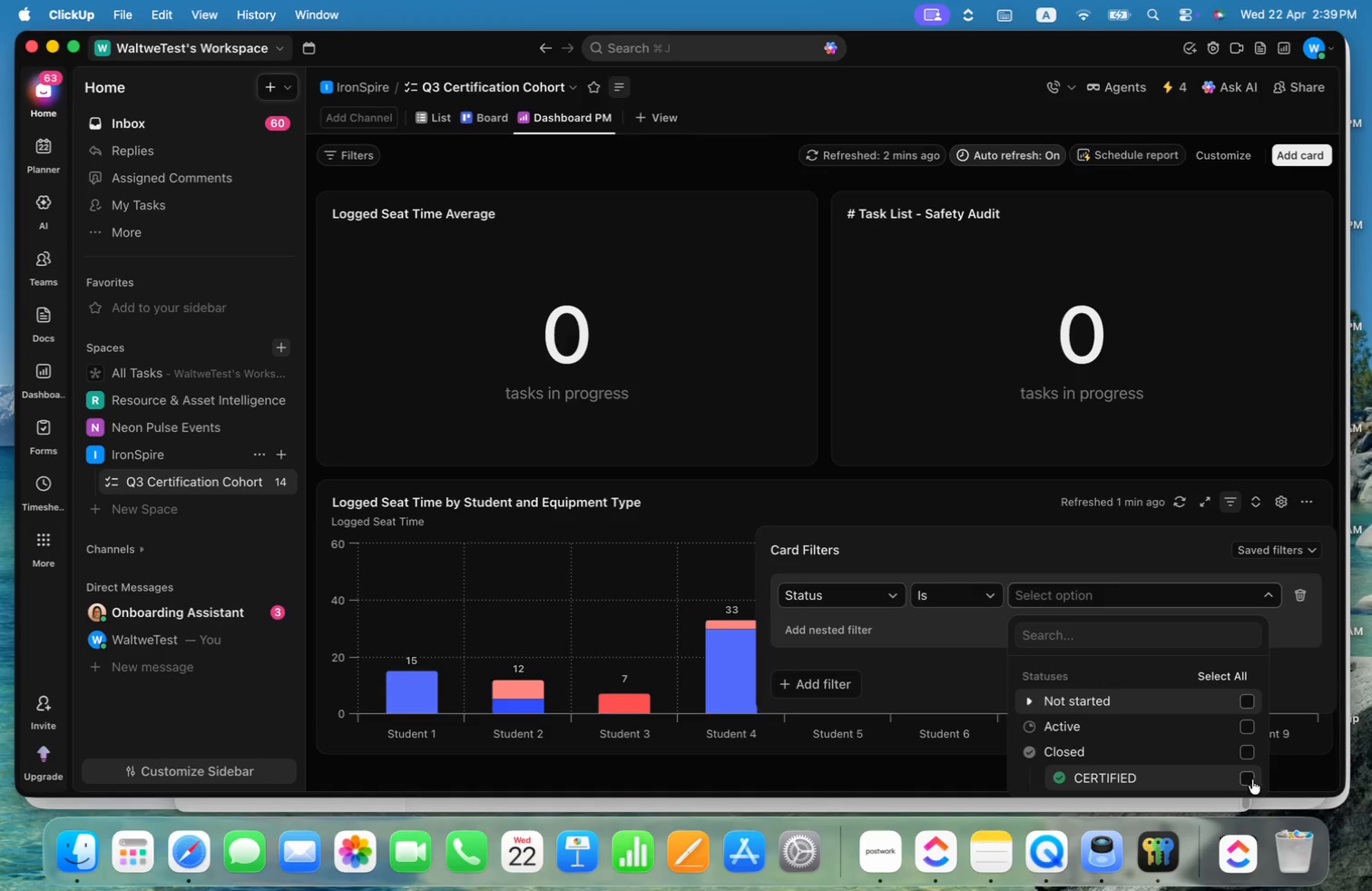 
left_click([1252, 780])
 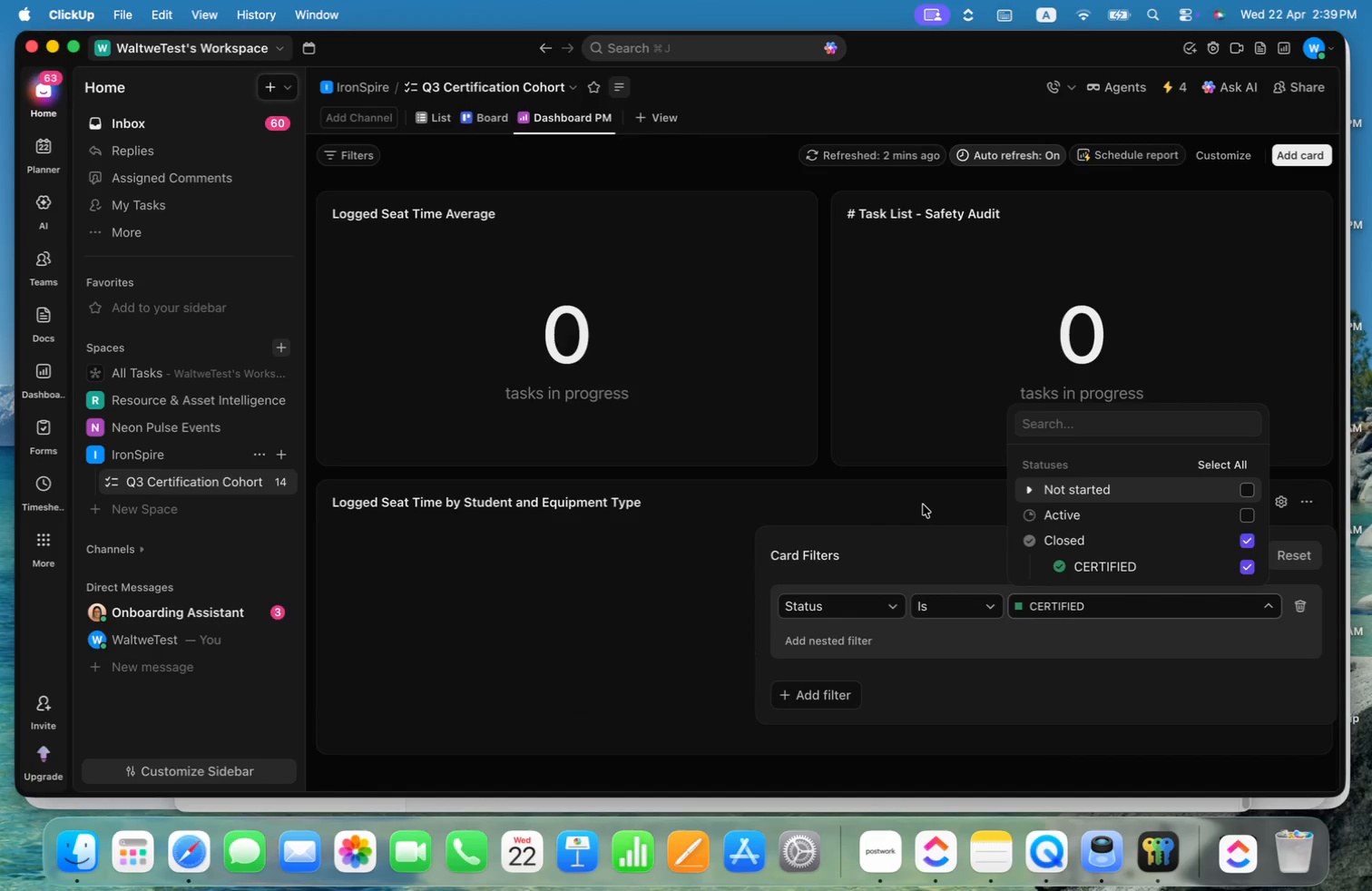 
left_click([916, 501])
 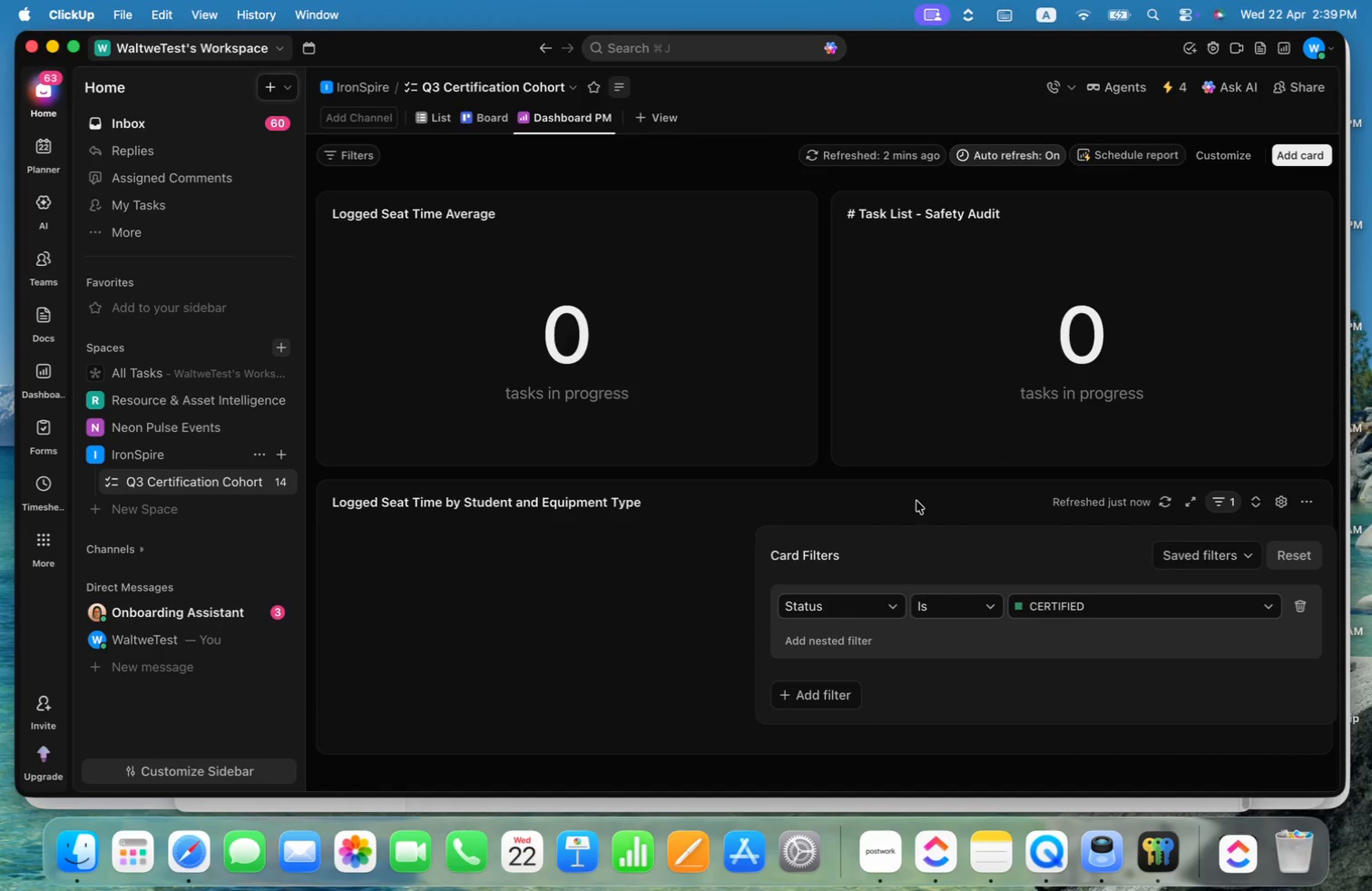 
left_click([916, 501])
 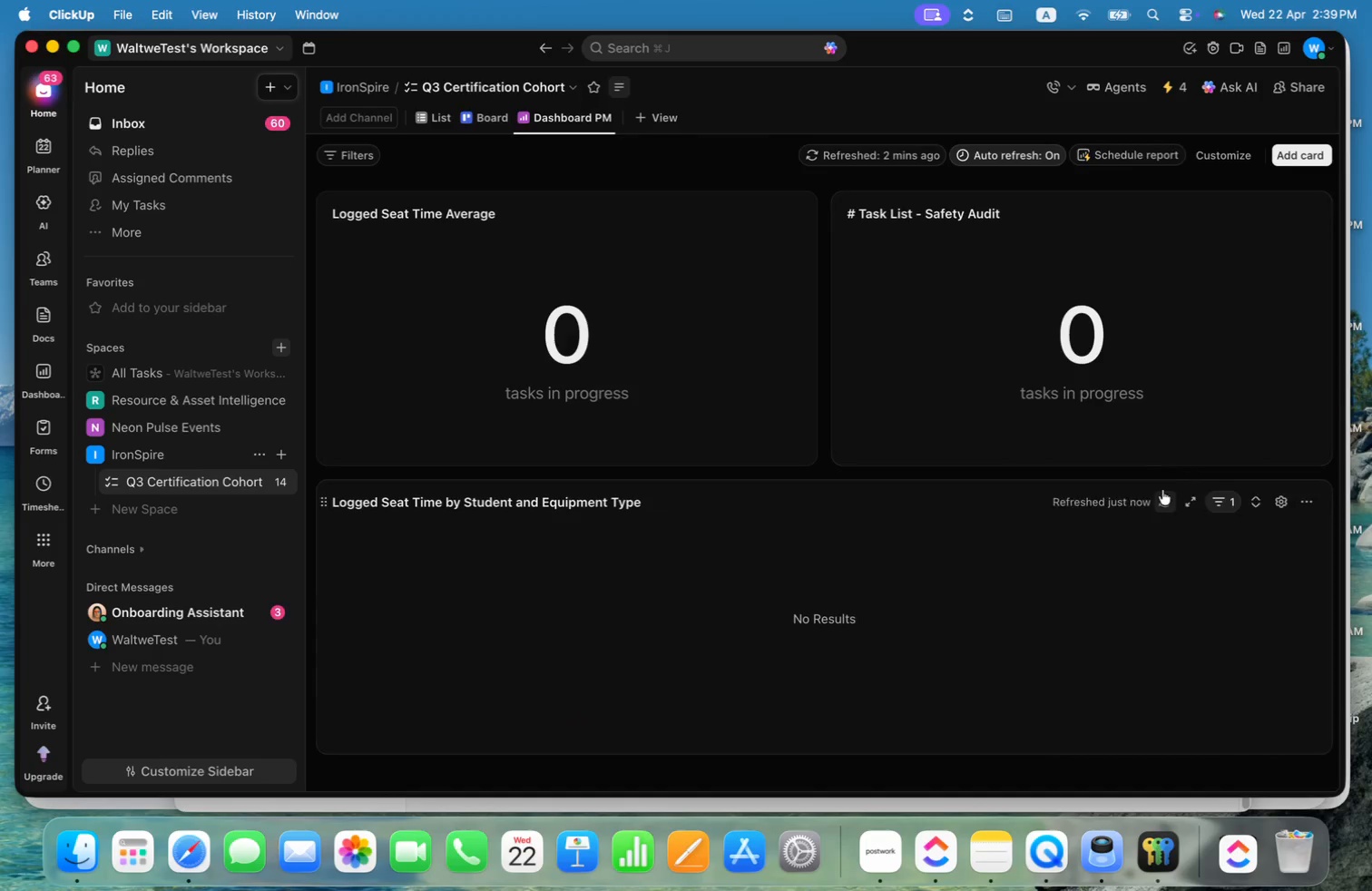 
left_click([1220, 500])
 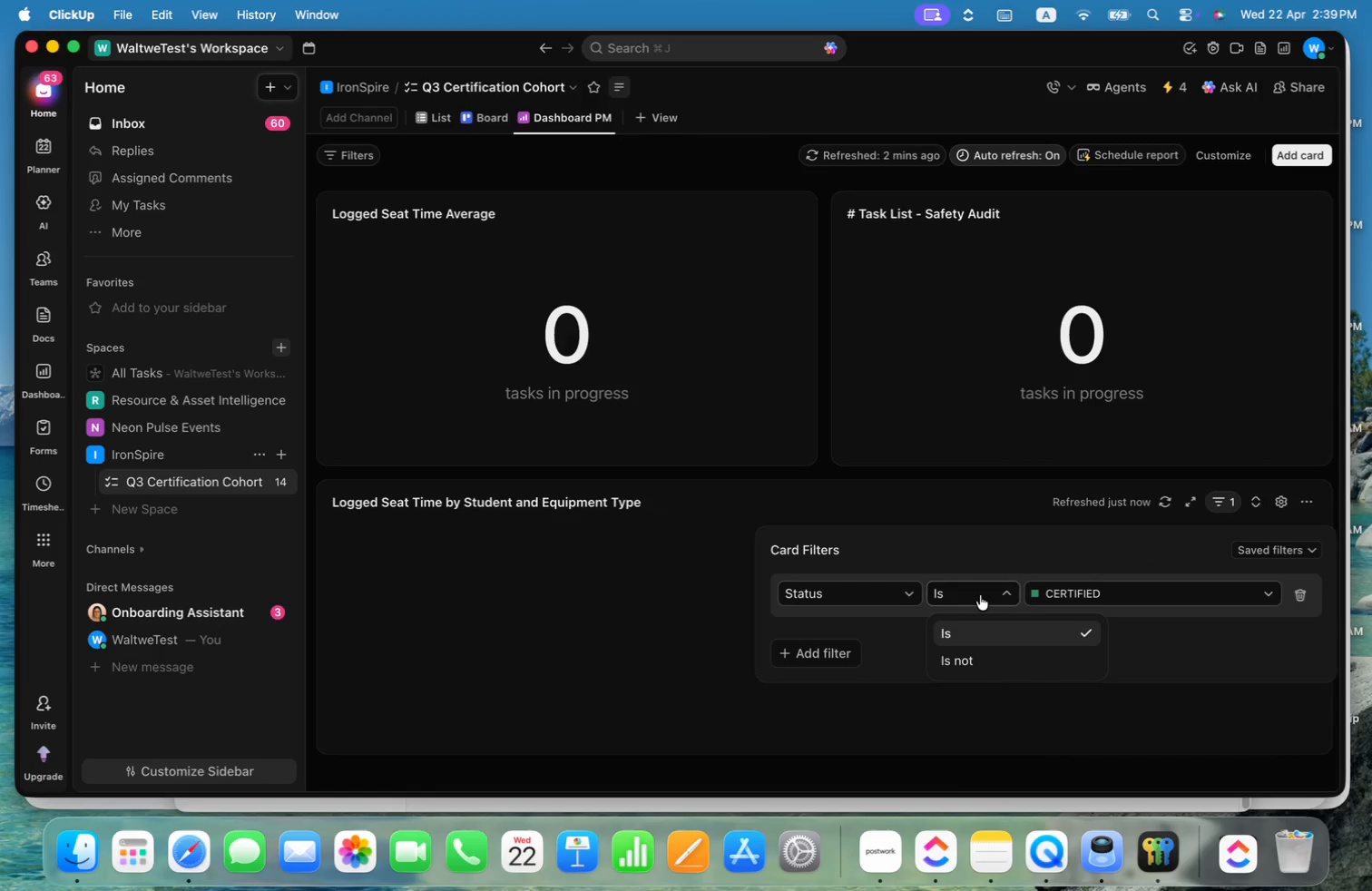 
left_click([987, 662])
 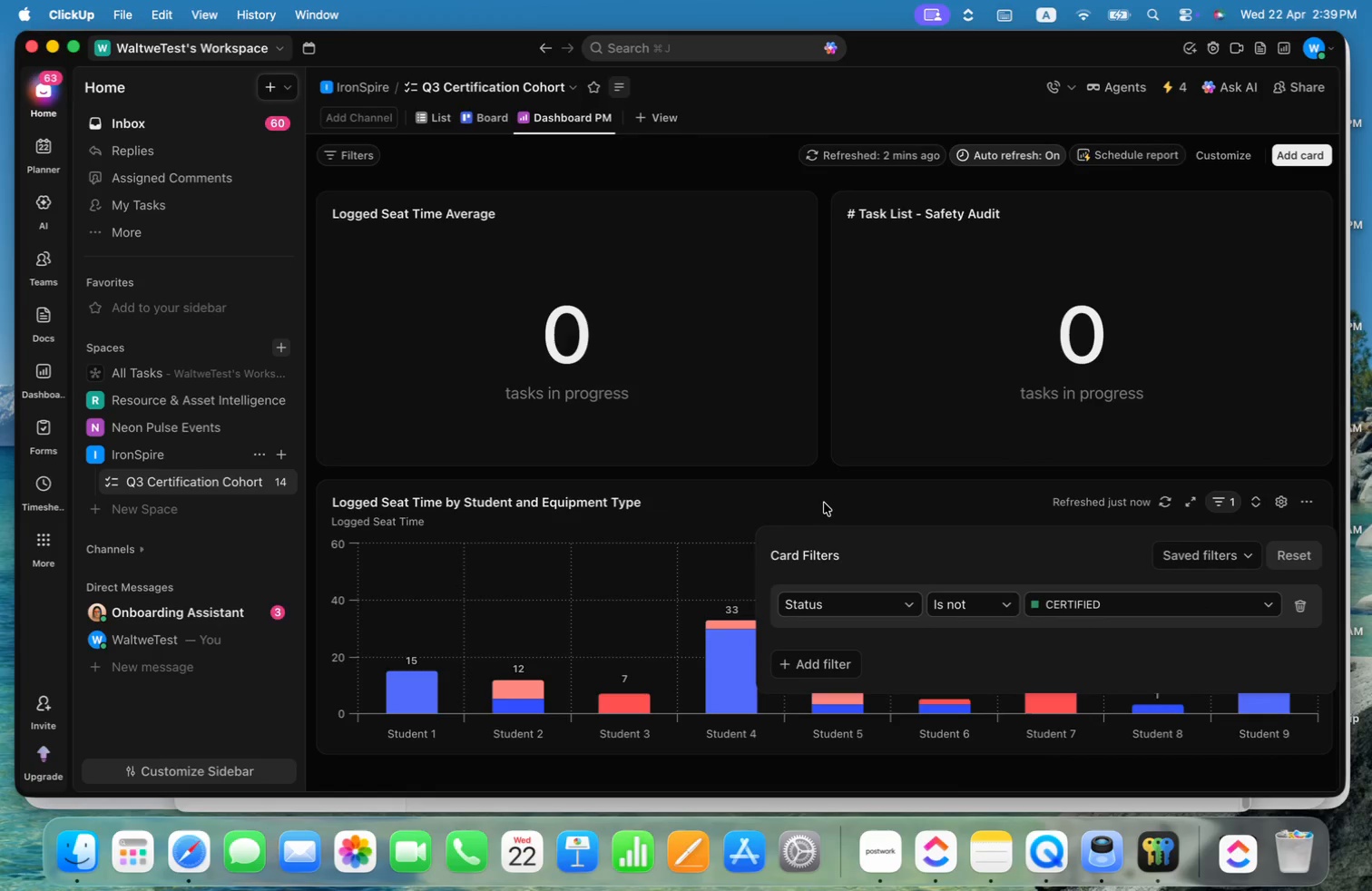 
left_click([824, 503])
 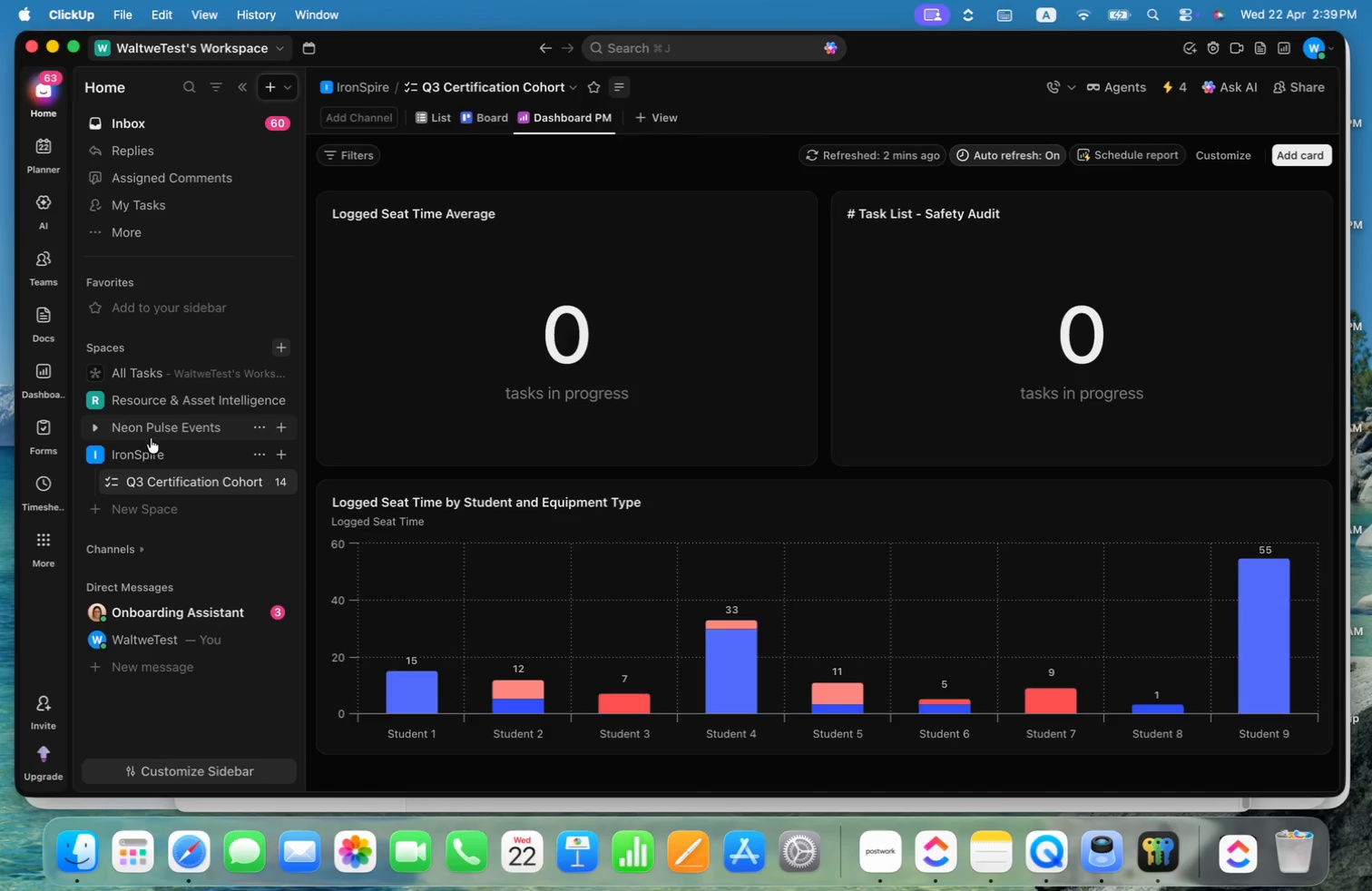 
wait(5.95)
 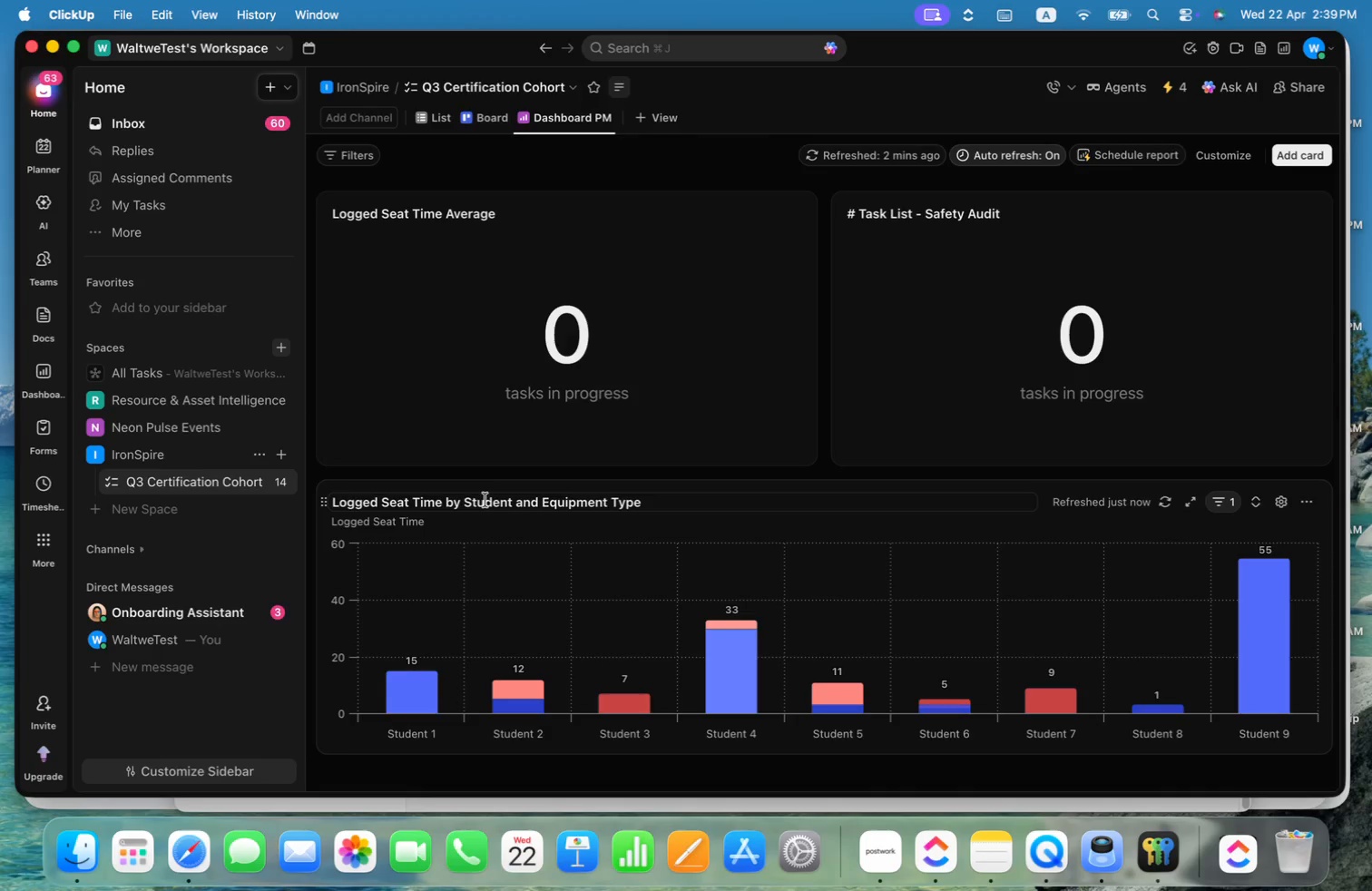 
left_click([497, 110])
 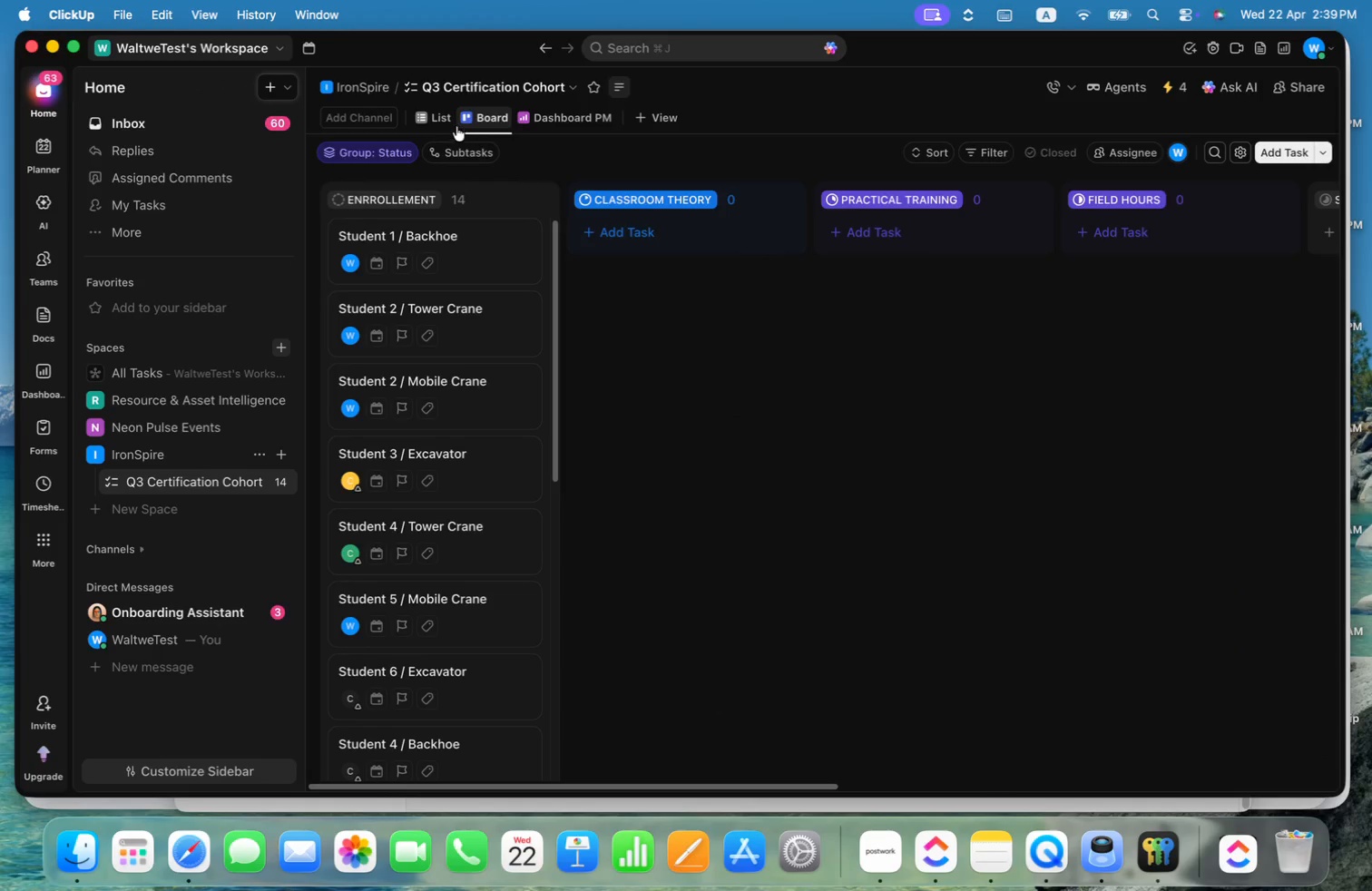 
left_click([440, 120])
 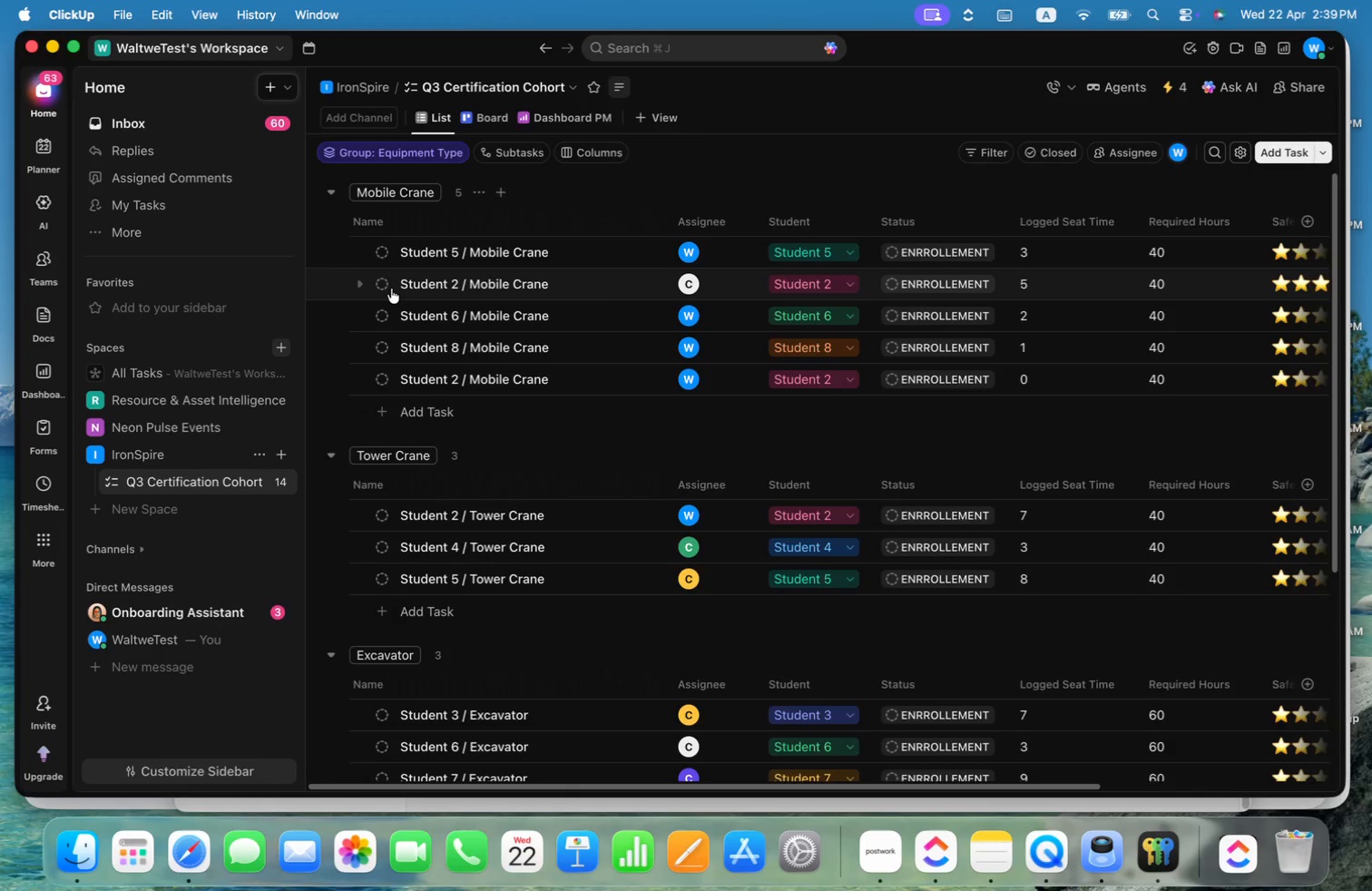 
left_click([383, 253])
 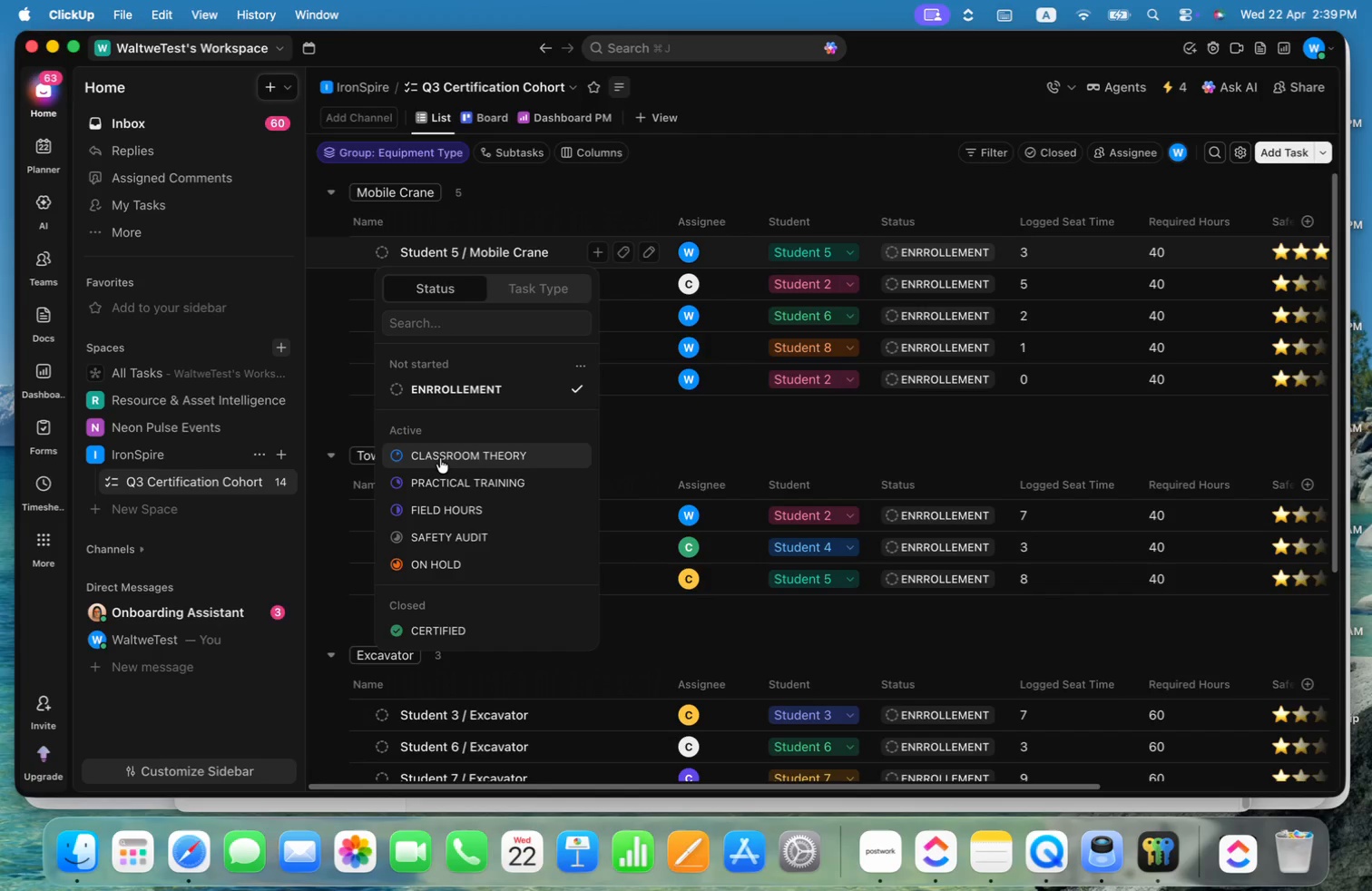 
left_click([440, 458])
 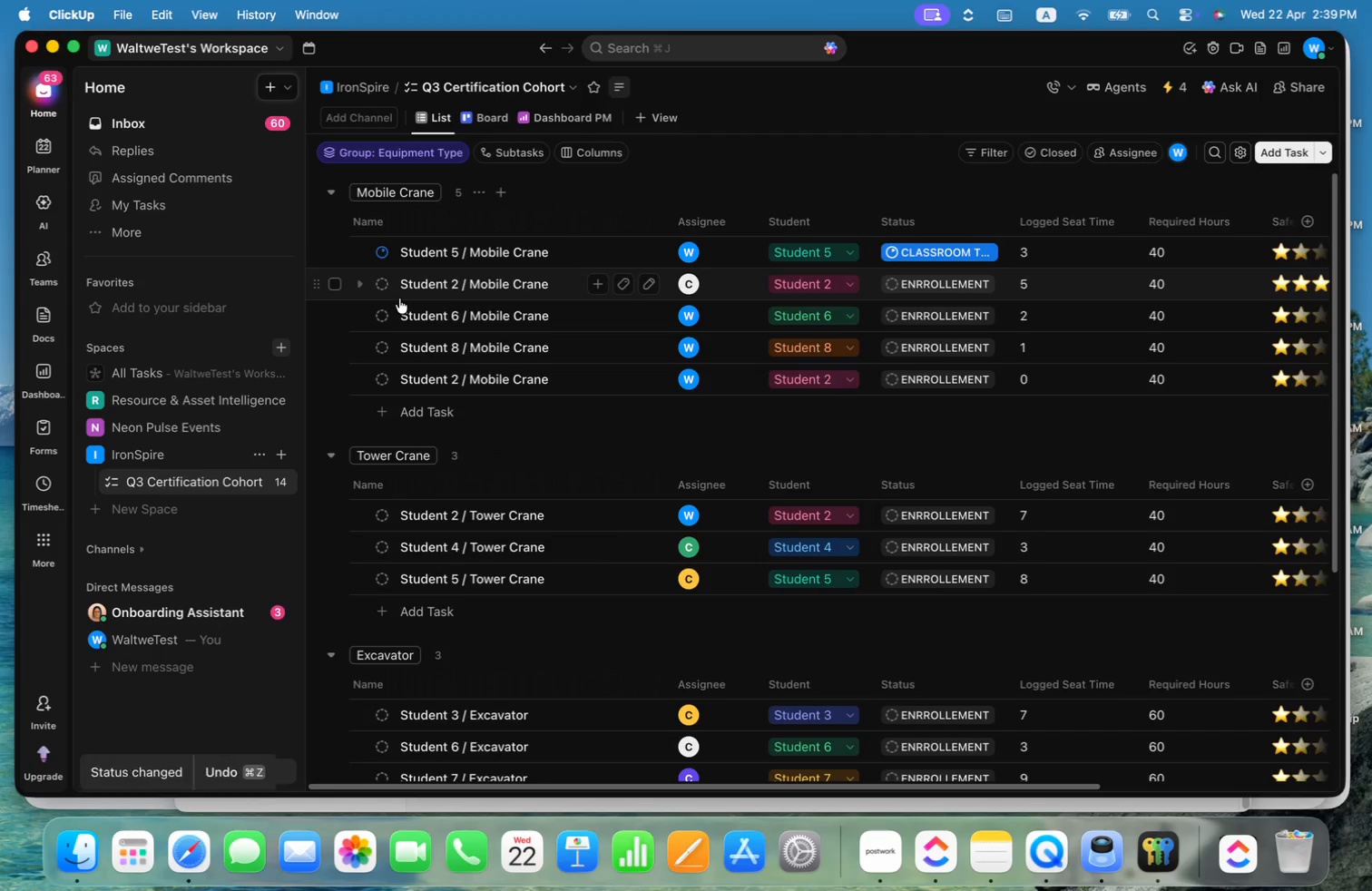 
left_click([385, 284])
 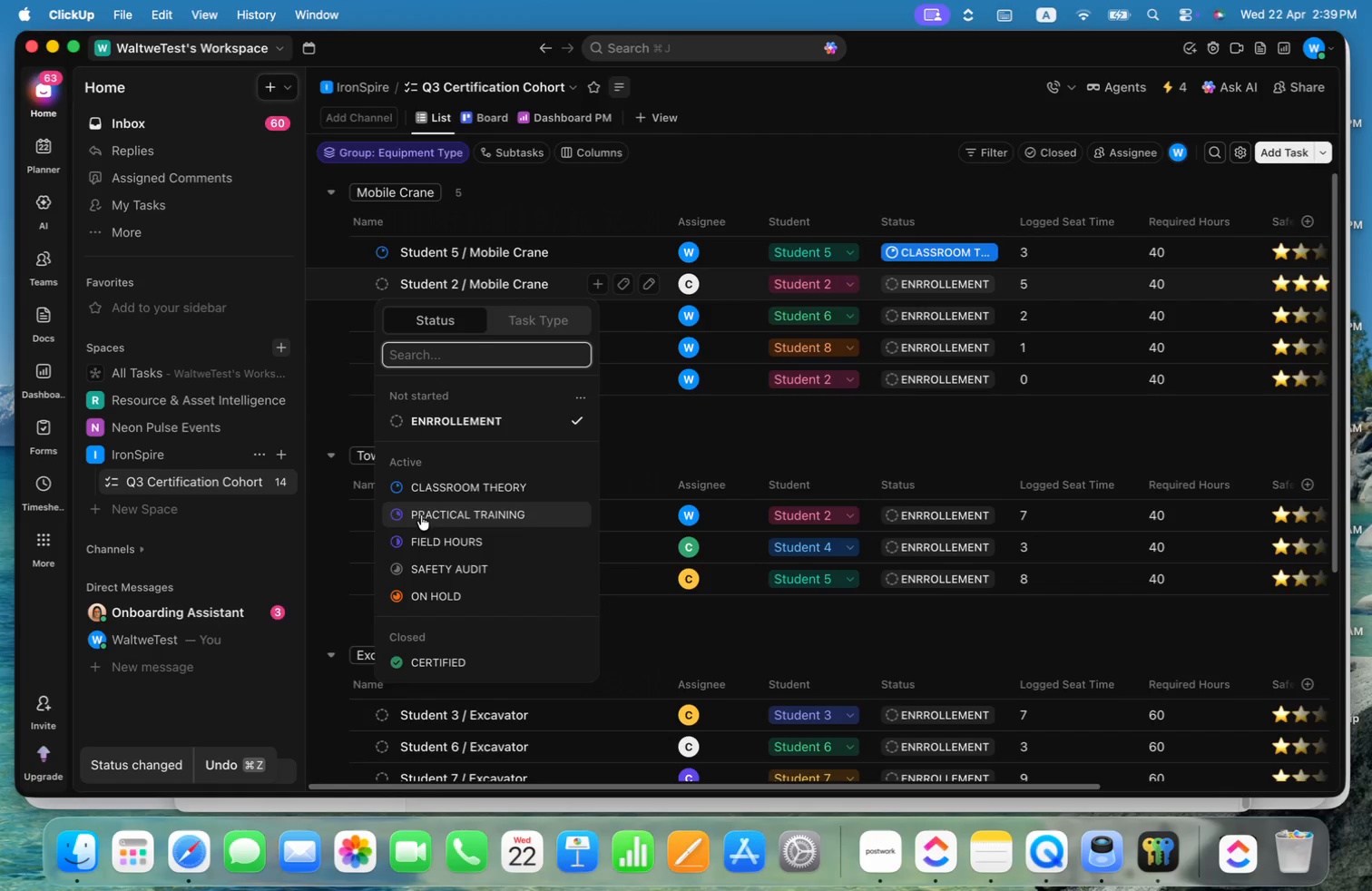 
left_click([424, 536])